 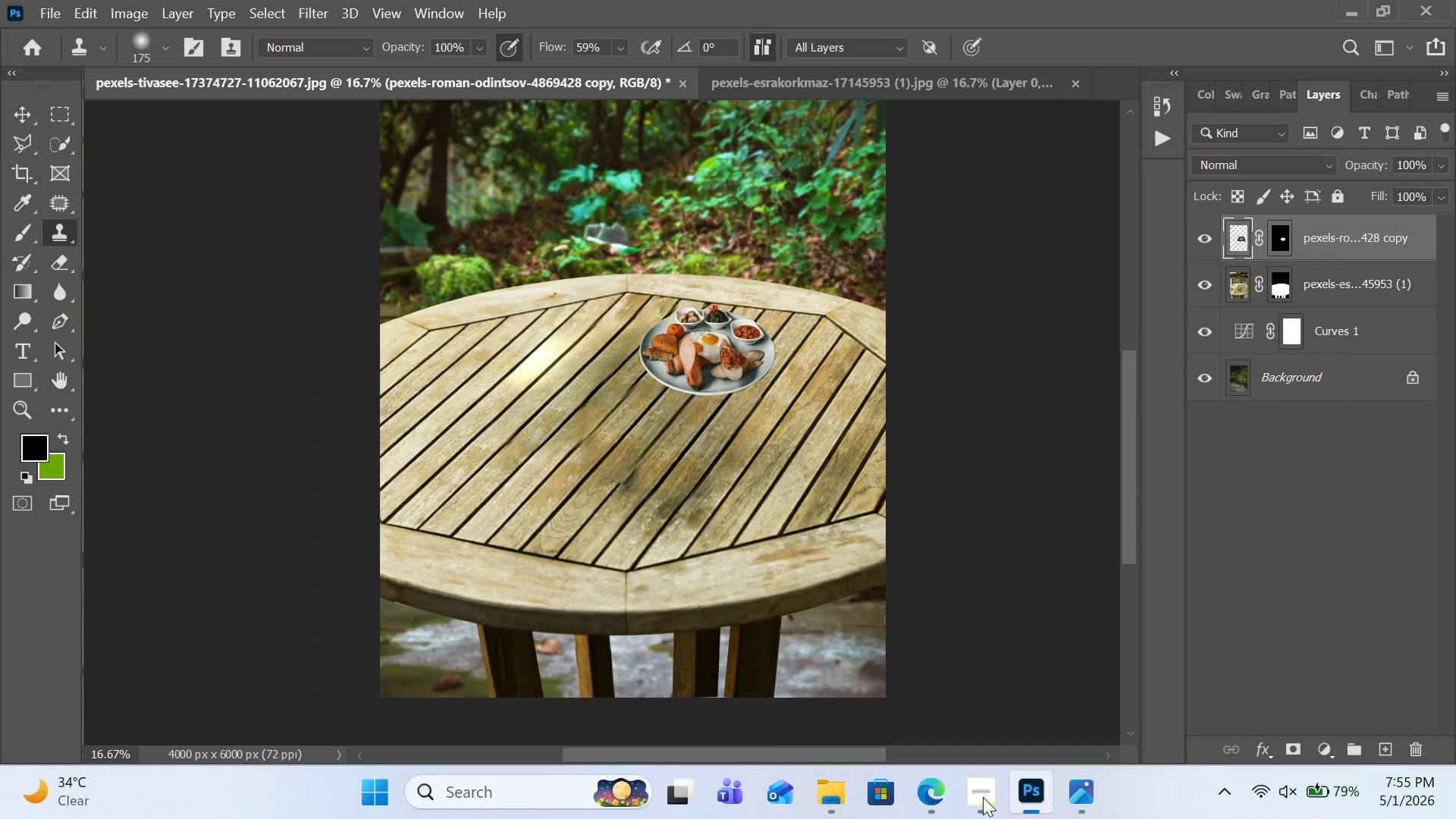 
left_click([716, 365])
 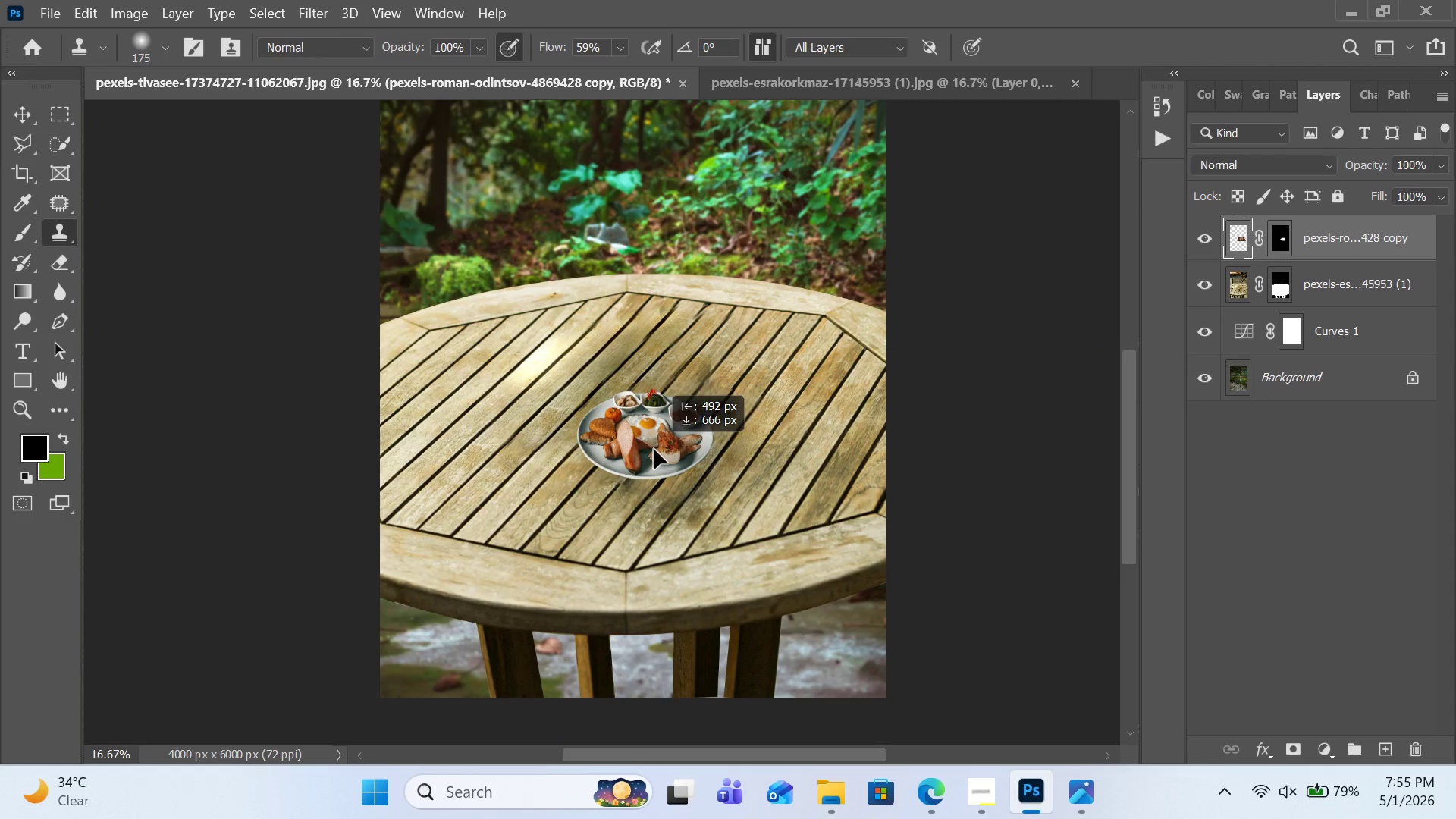 
hold_key(key=ControlLeft, duration=2.89)
left_click_drag(start_coordinate=[685, 438], to_coordinate=[676, 437])
 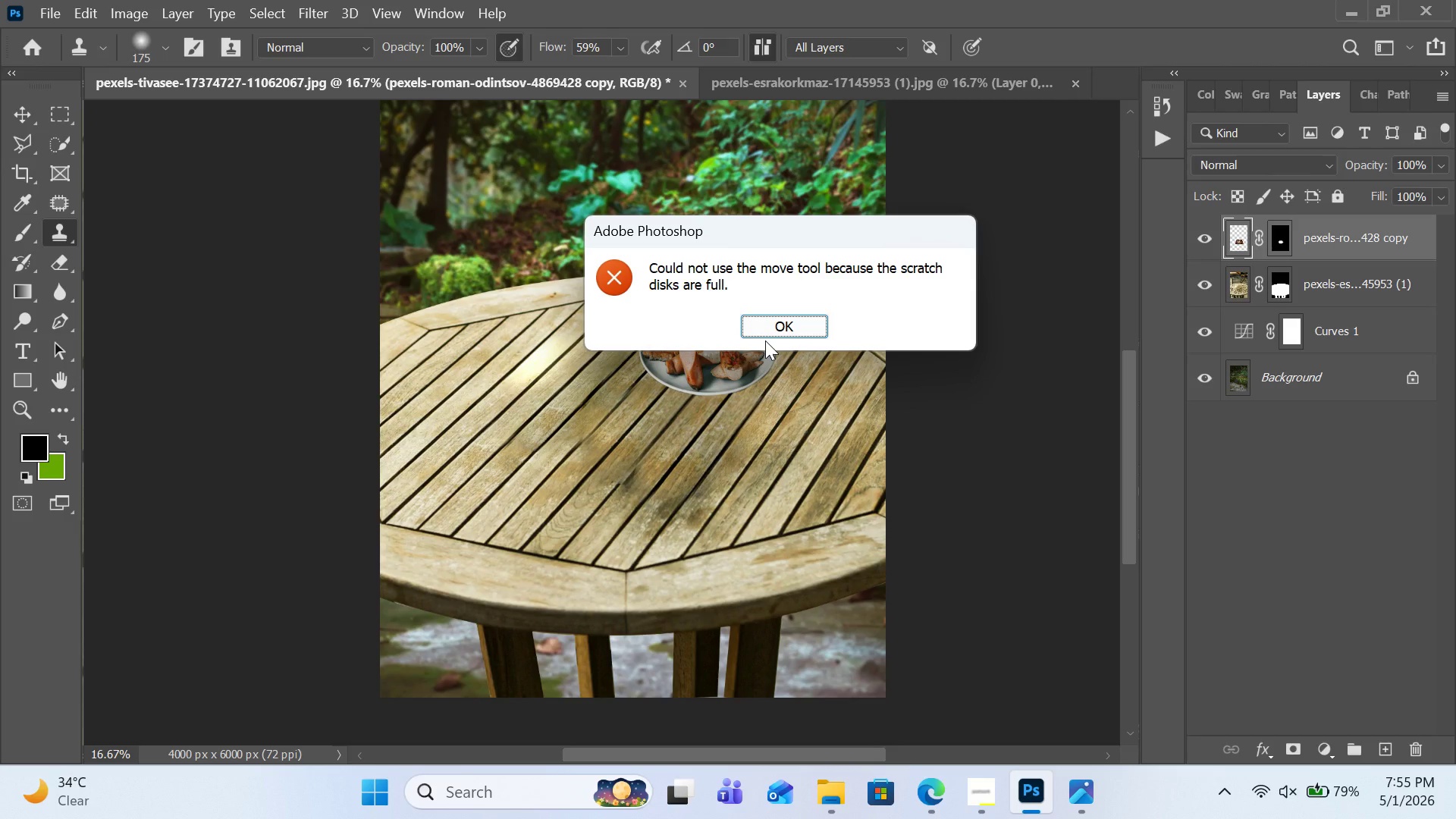 
left_click([768, 332])
 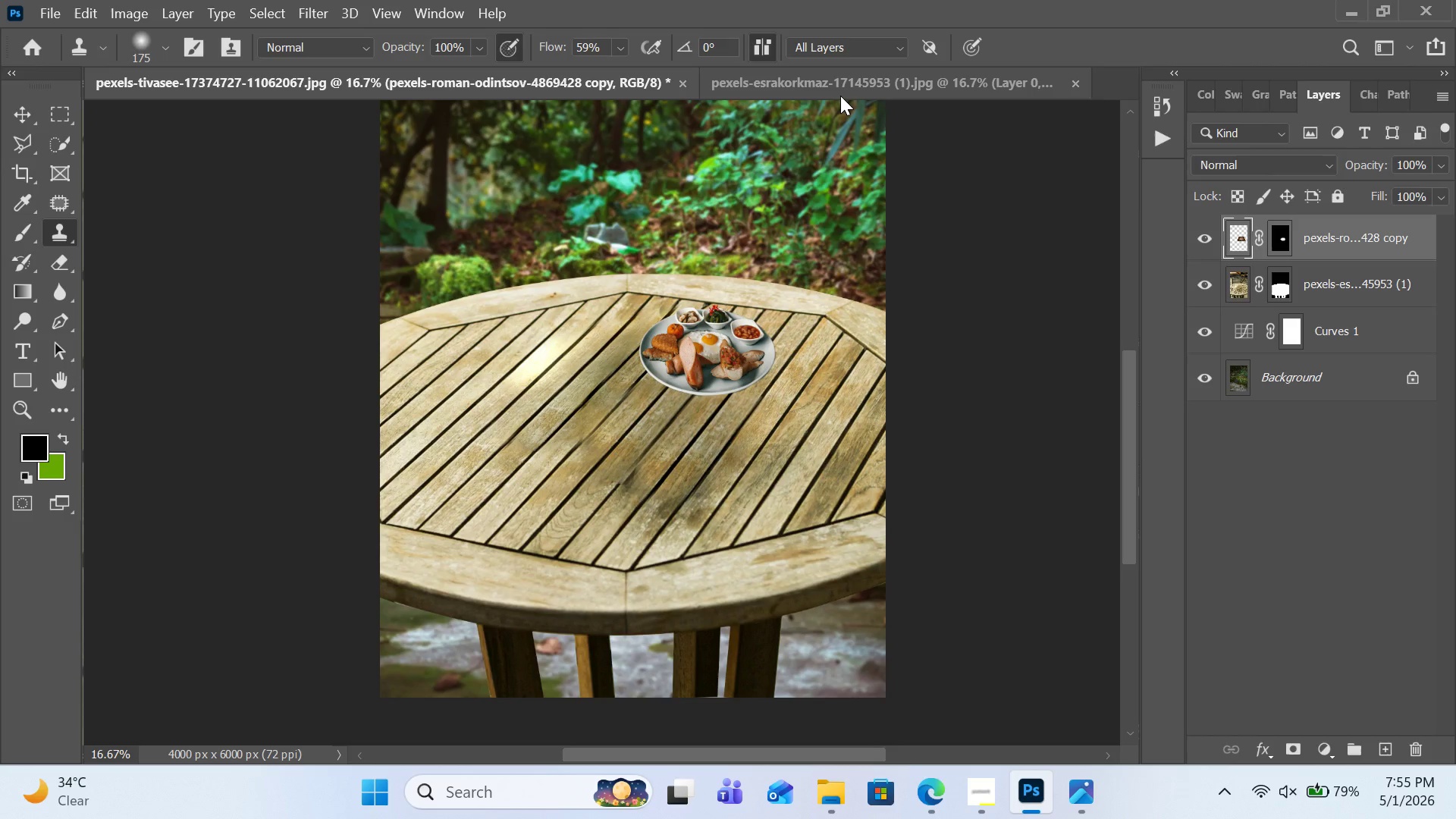 
wait(18.11)
 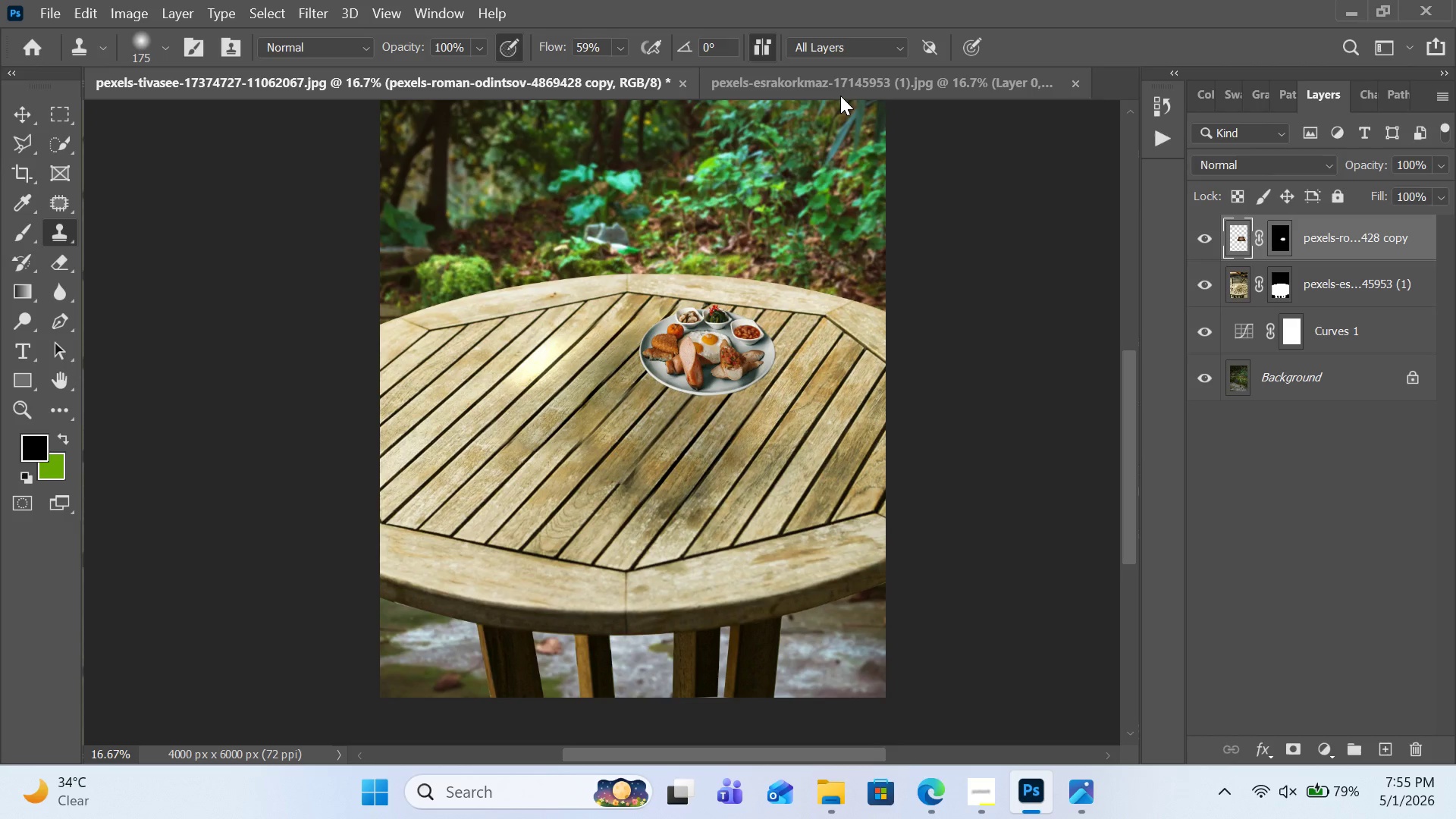 
hold_key(key=ControlLeft, duration=2.06)
left_click_drag(start_coordinate=[710, 346], to_coordinate=[671, 375])
 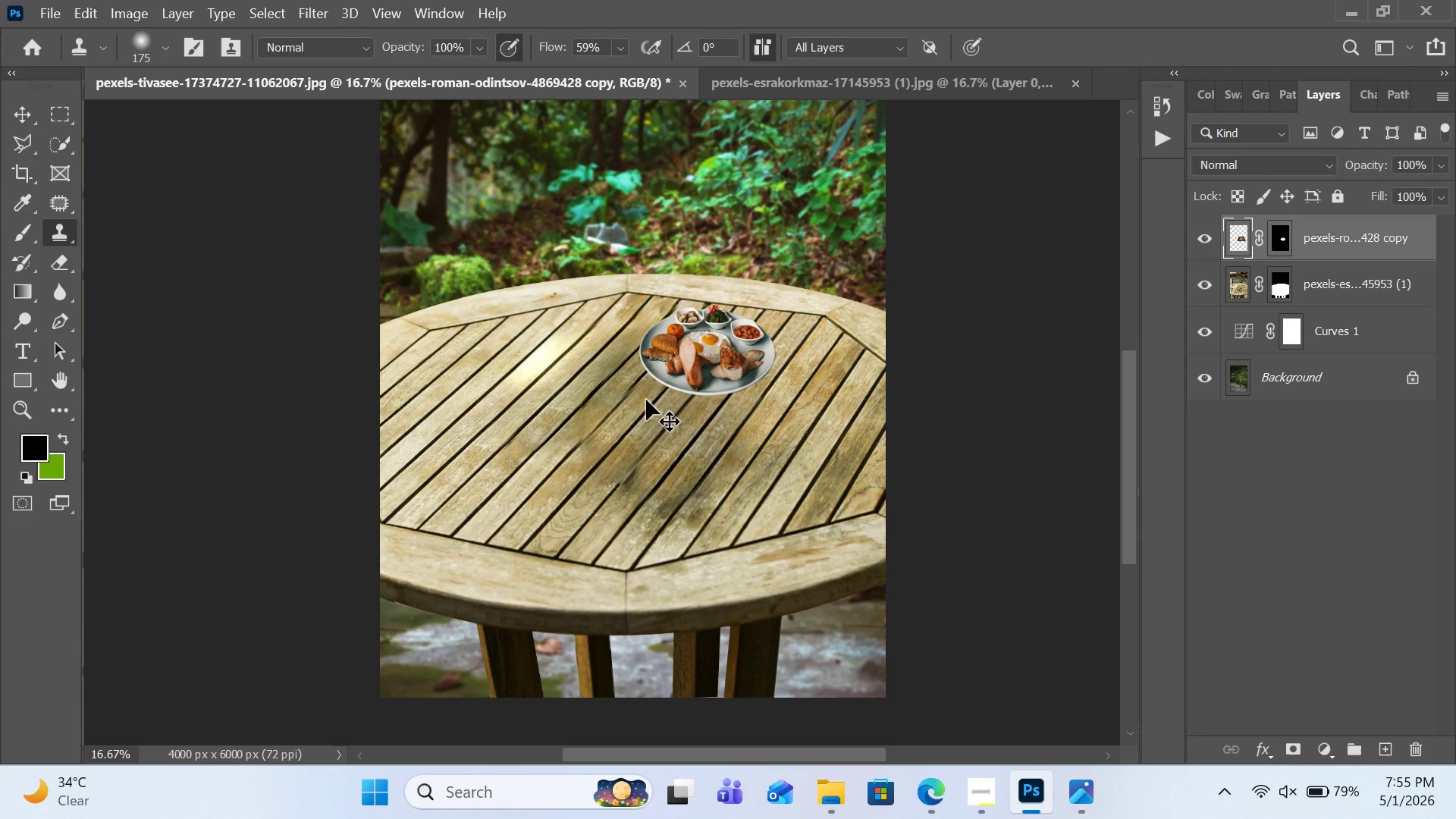 
left_click_drag(start_coordinate=[661, 383], to_coordinate=[620, 438])
 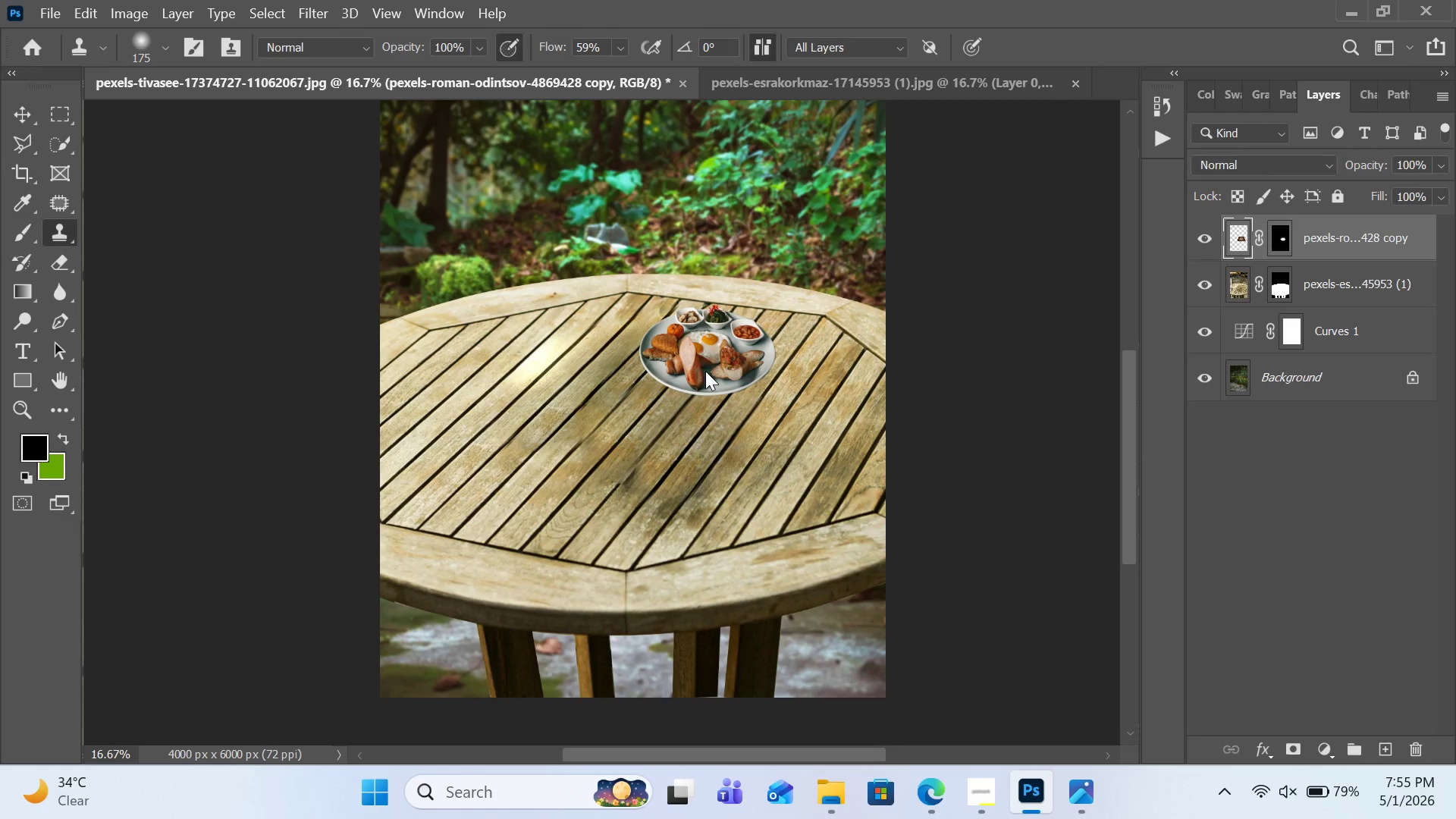 
hold_key(key=ControlLeft, duration=1.55)
left_click_drag(start_coordinate=[708, 342], to_coordinate=[634, 437])
 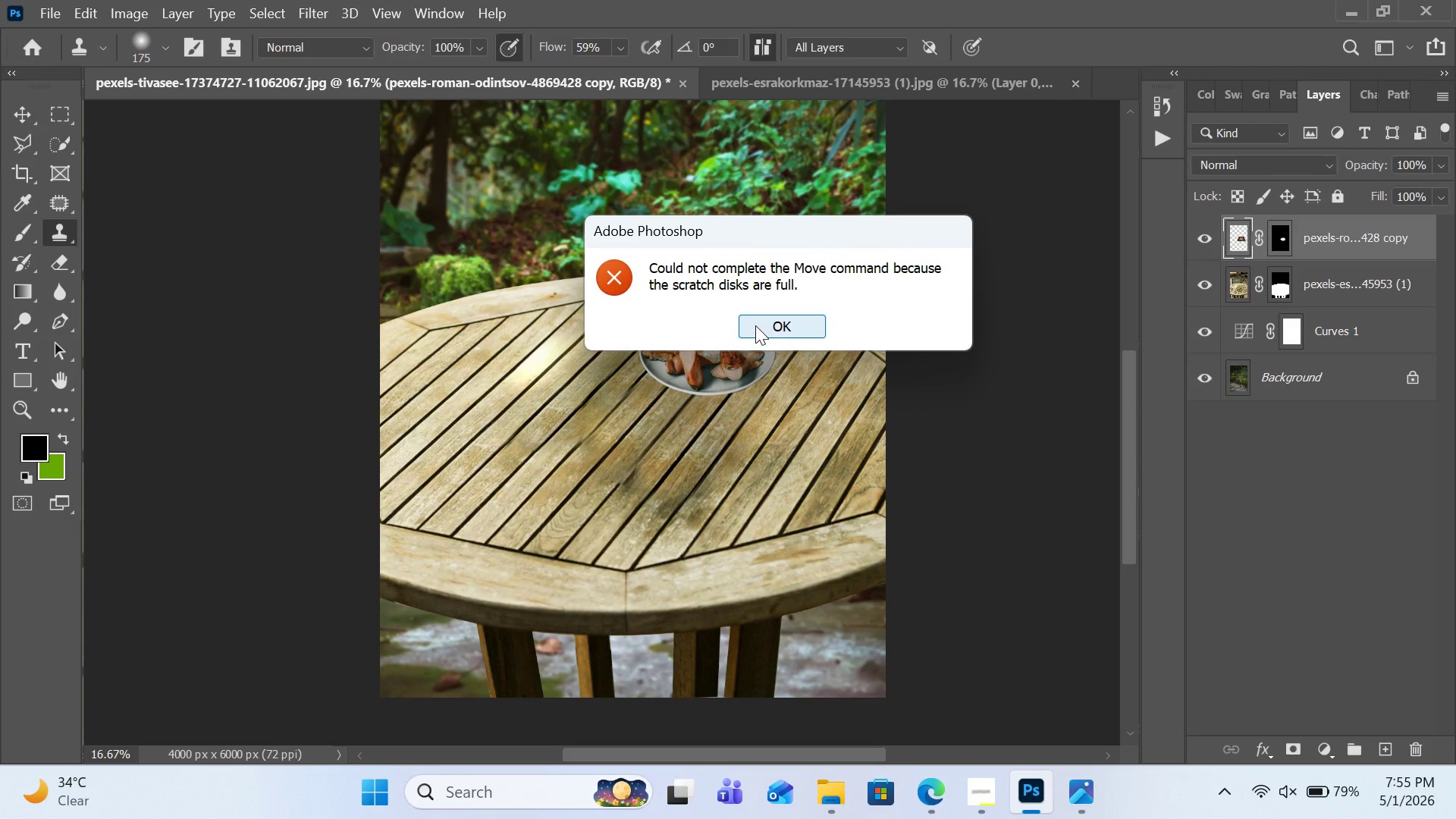 
wait(6.64)
 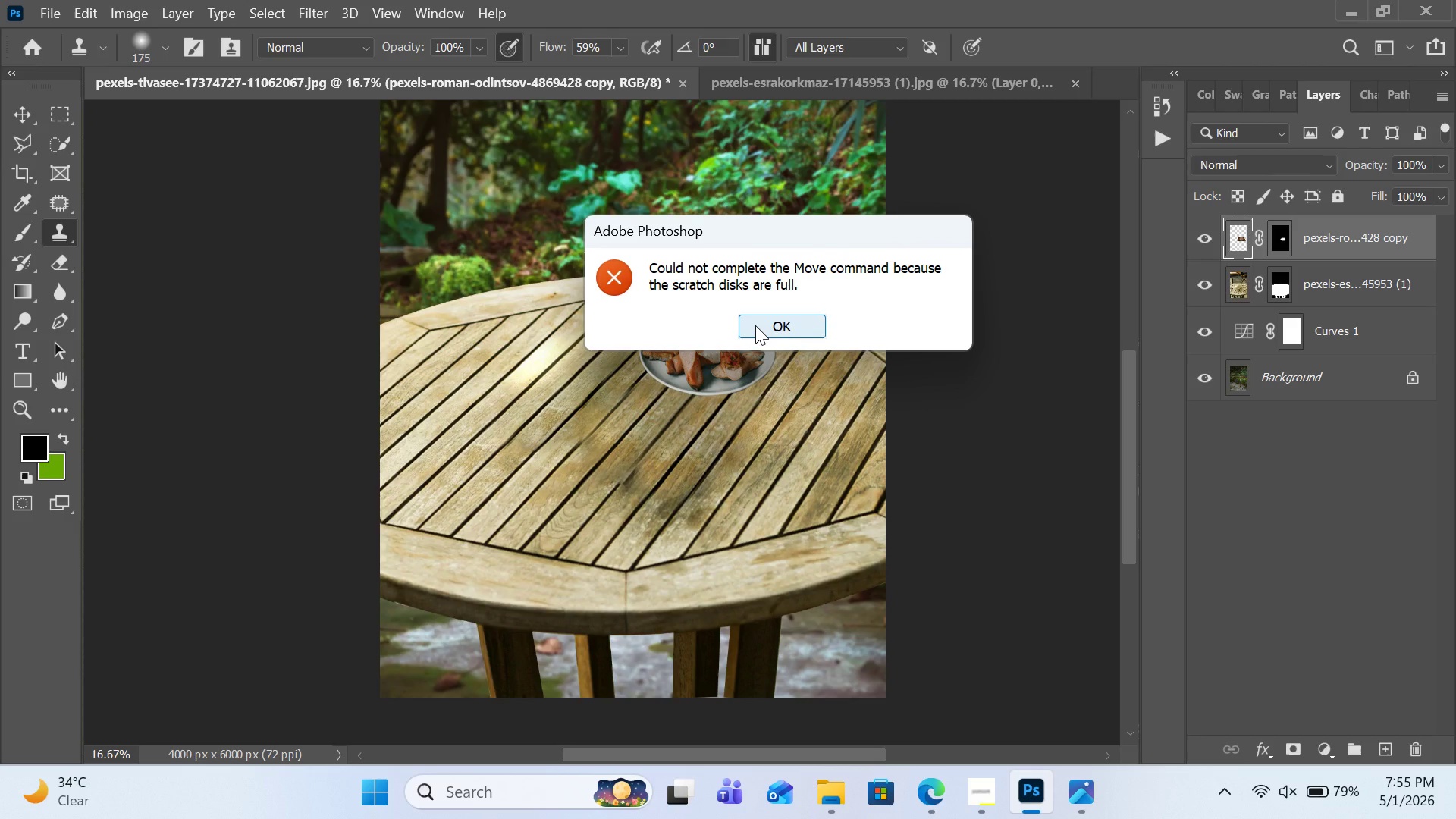 
left_click([755, 325])
 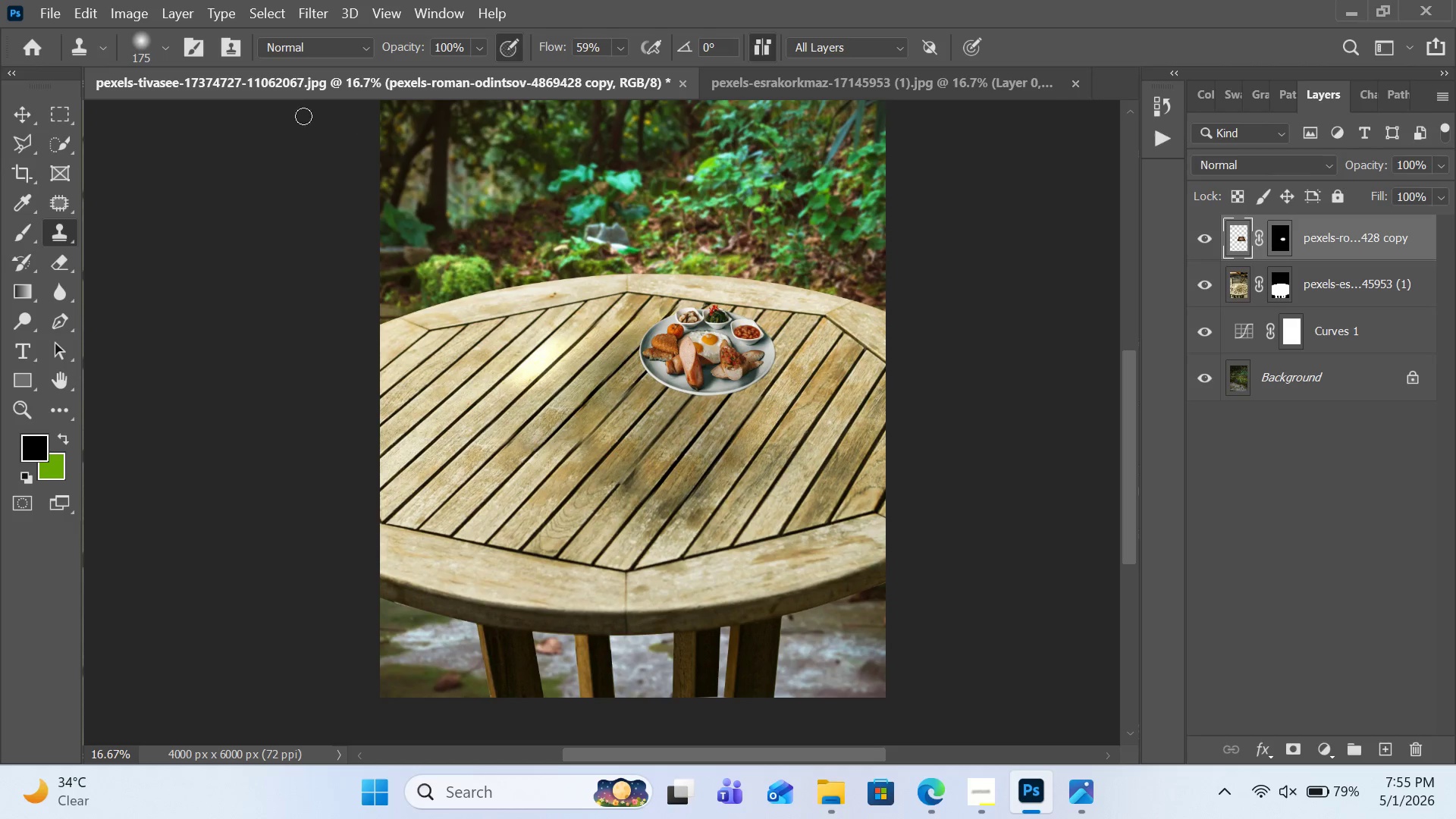 
left_click([52, 11])
 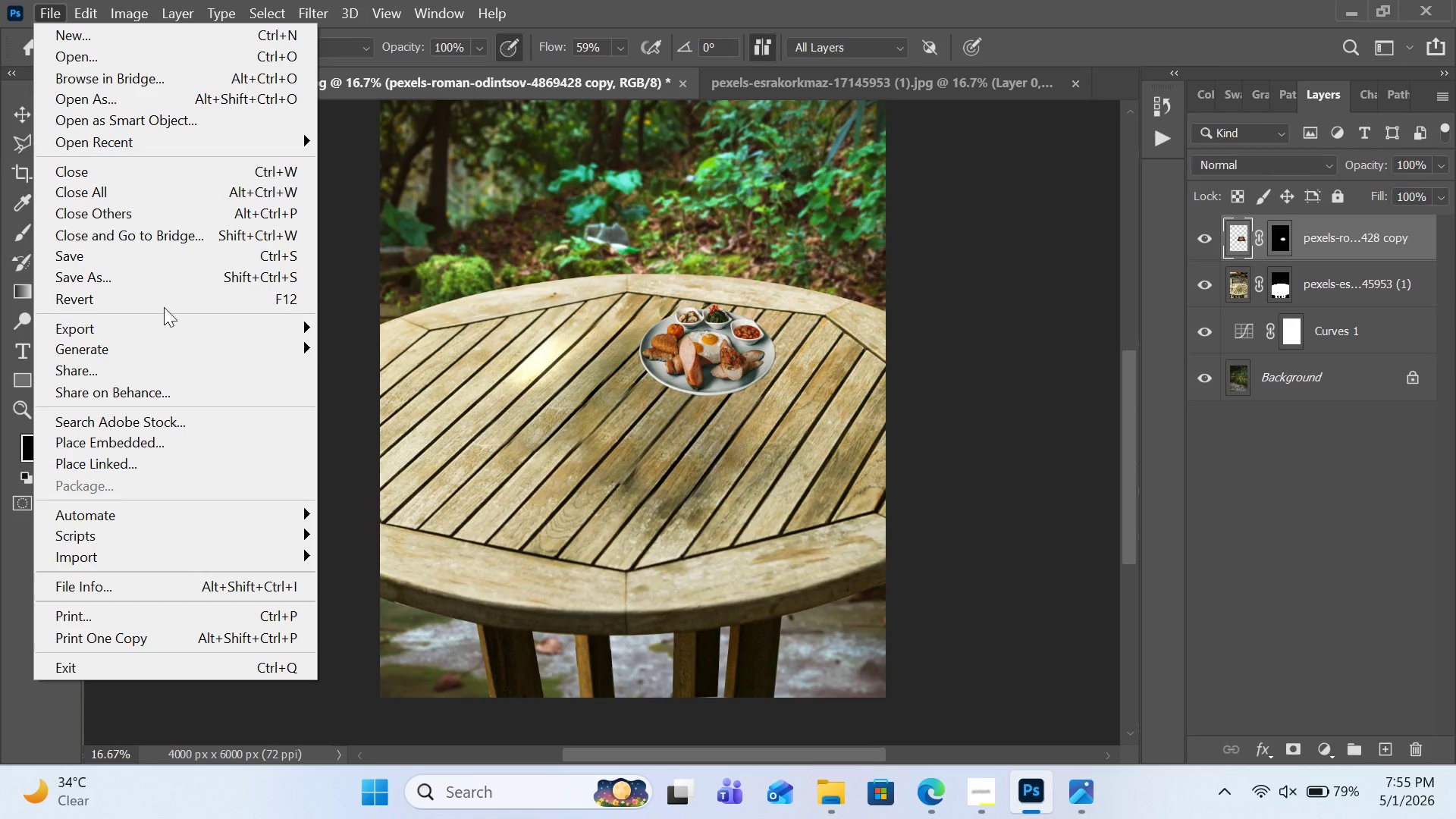 
left_click([187, 276])
 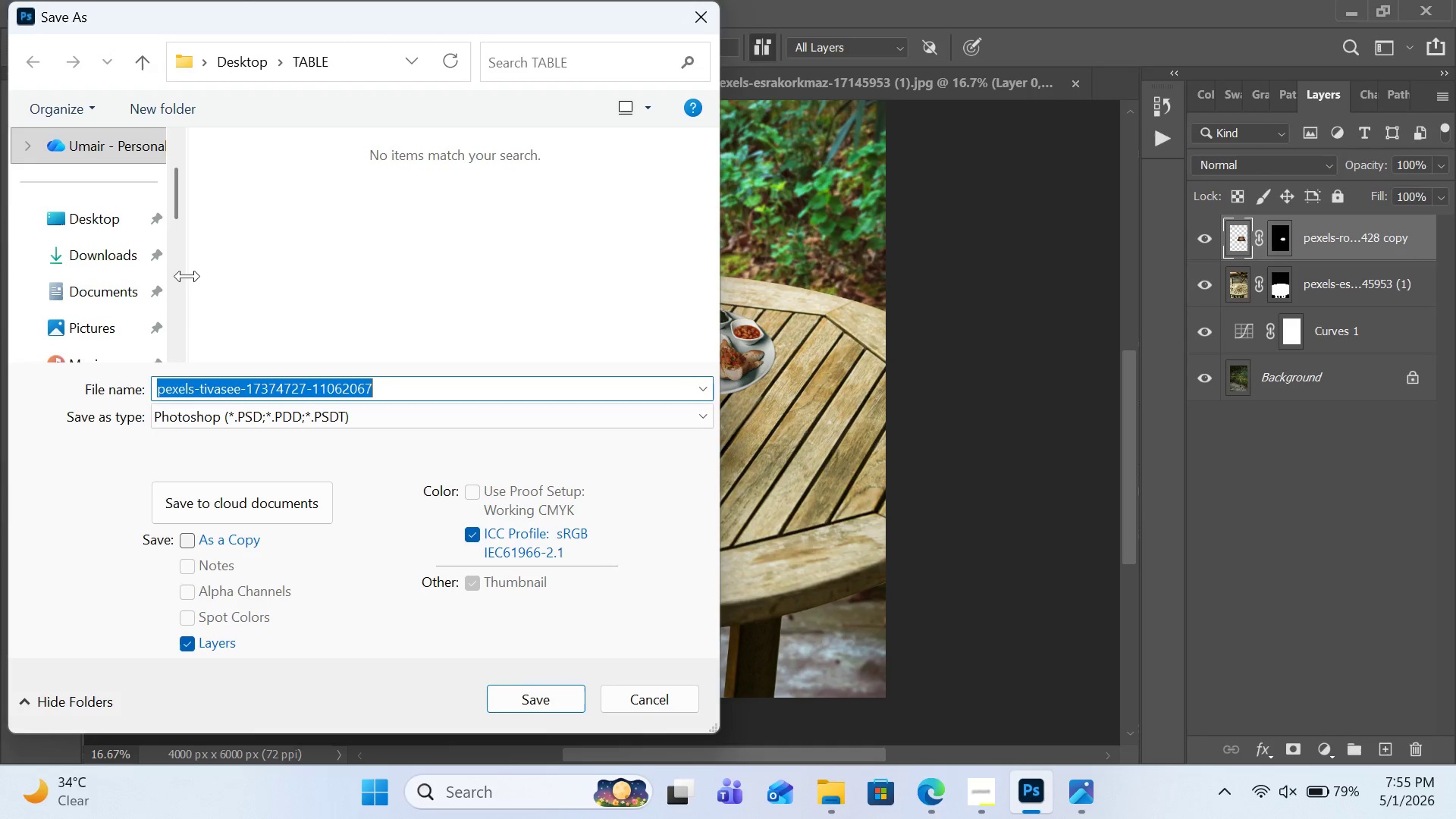 
type(table )
 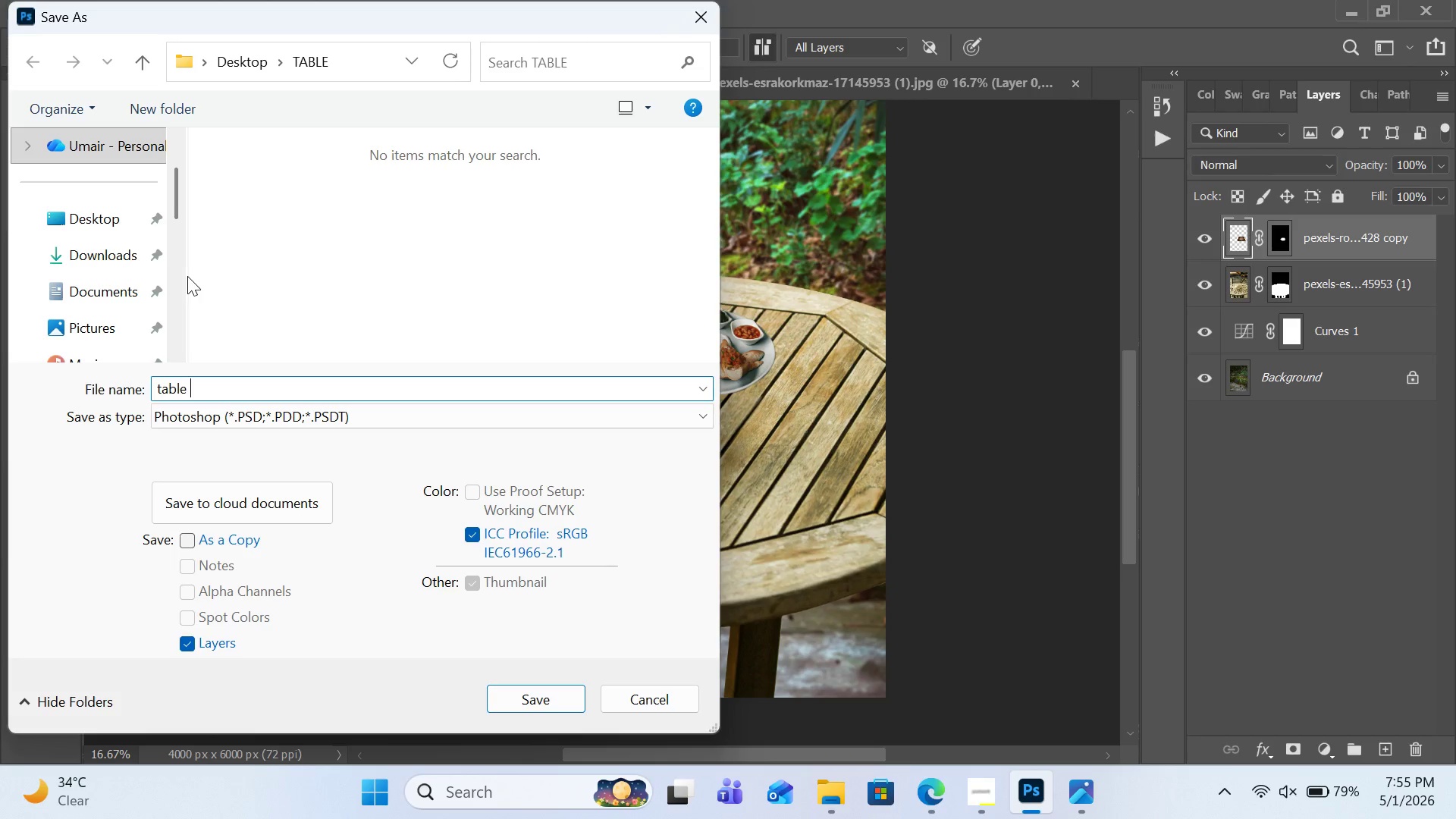 
key(Enter)
 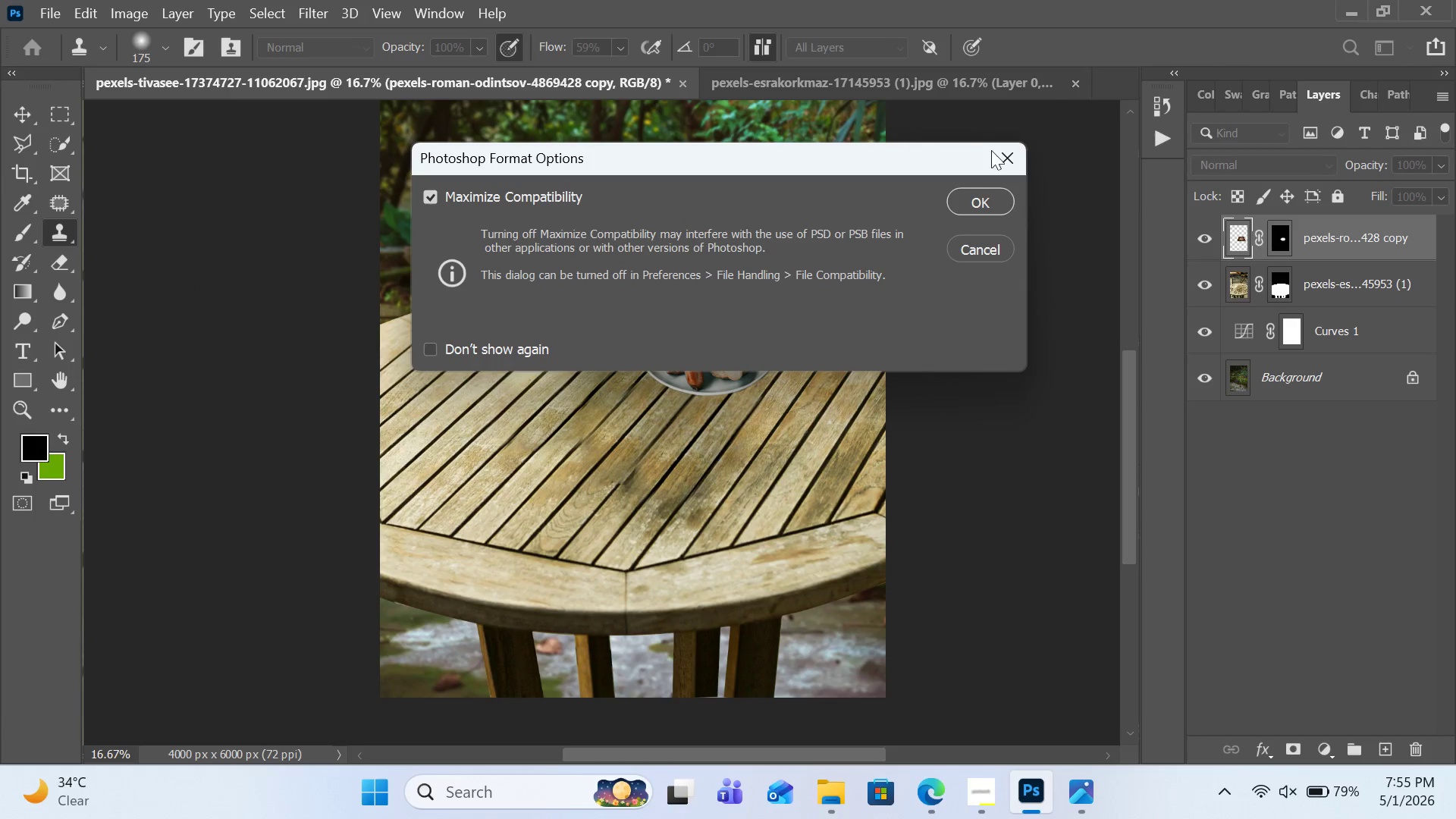 
left_click([999, 207])
 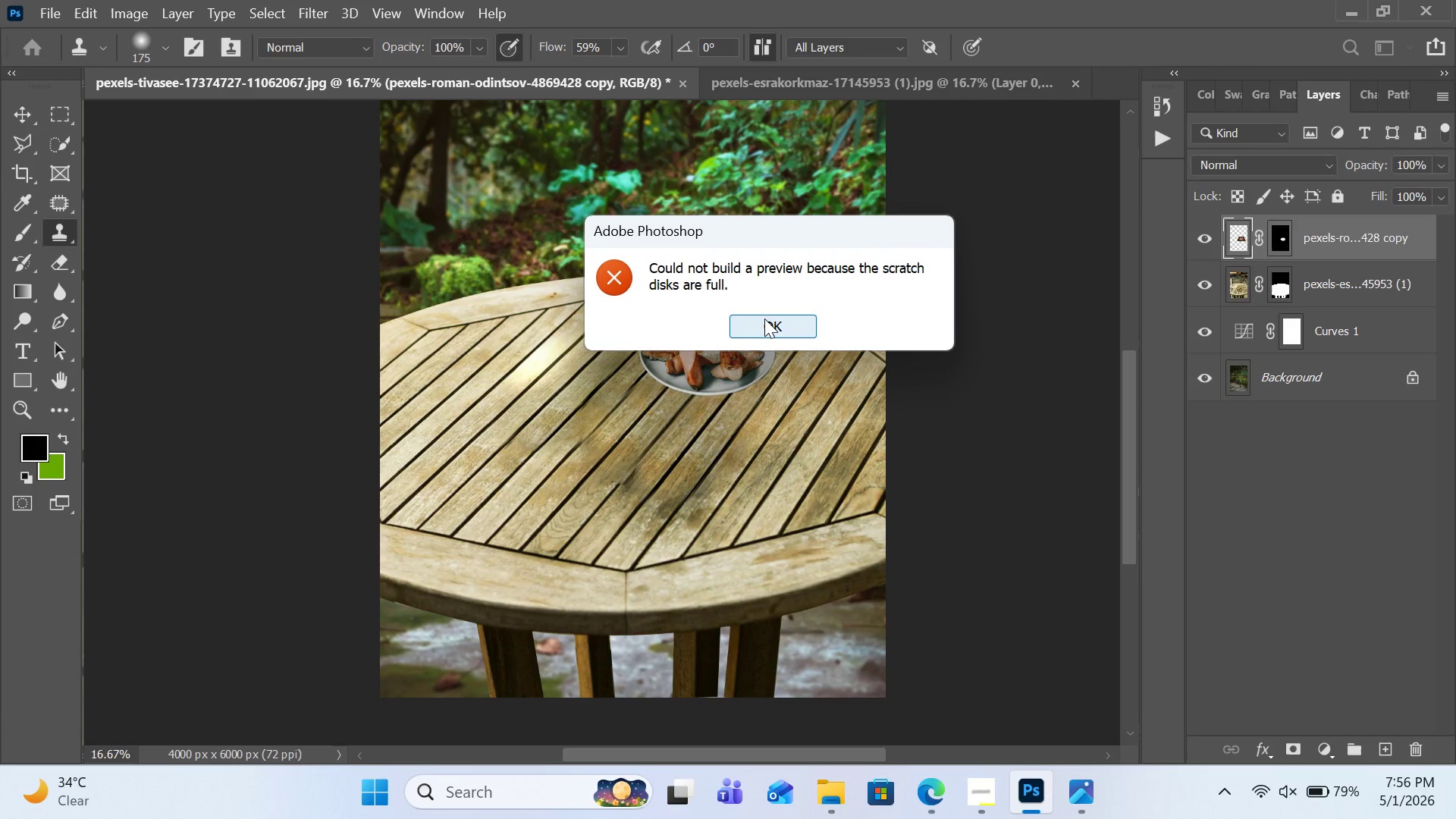 
left_click([764, 318])
 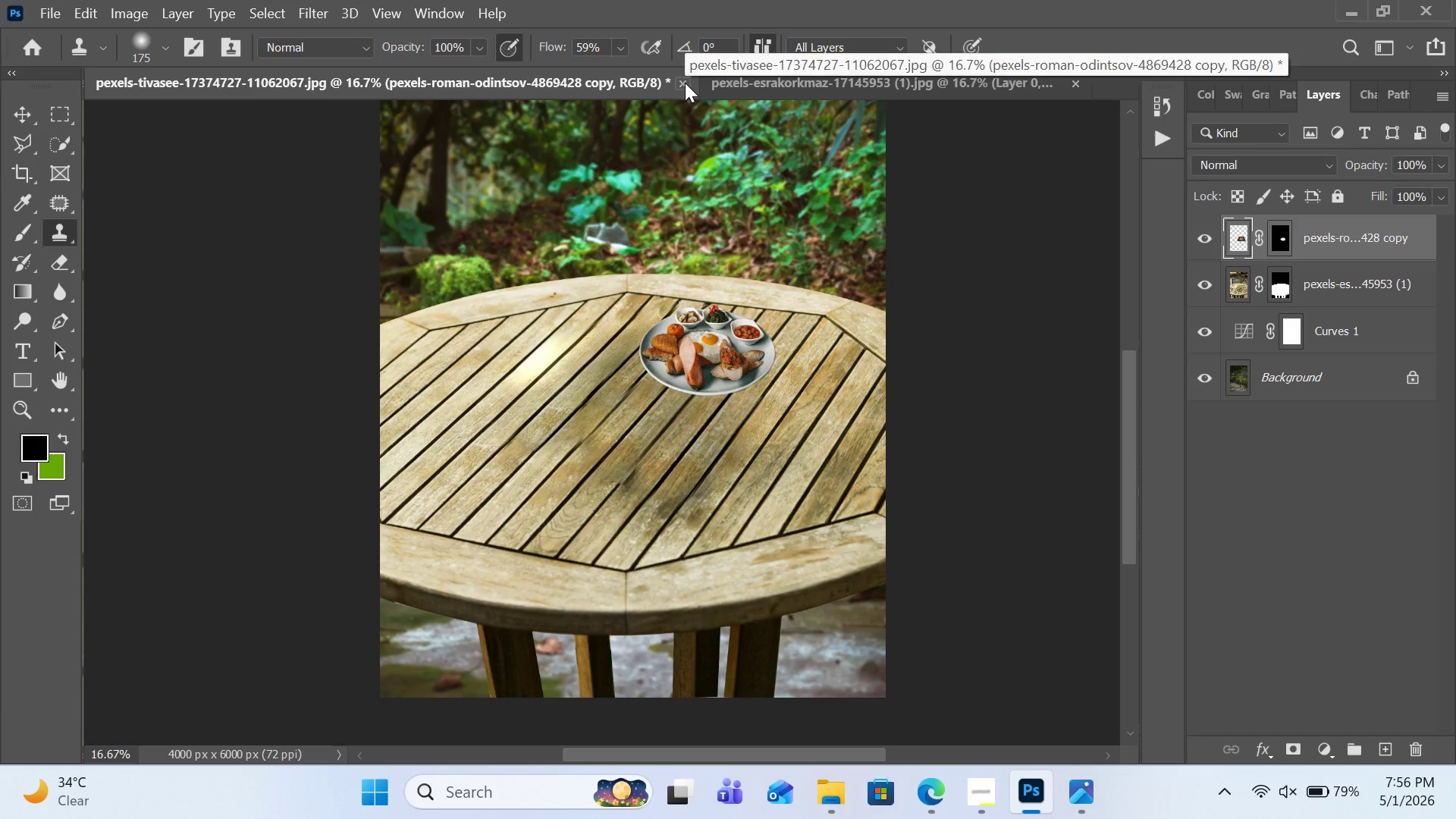 
left_click([553, 86])
 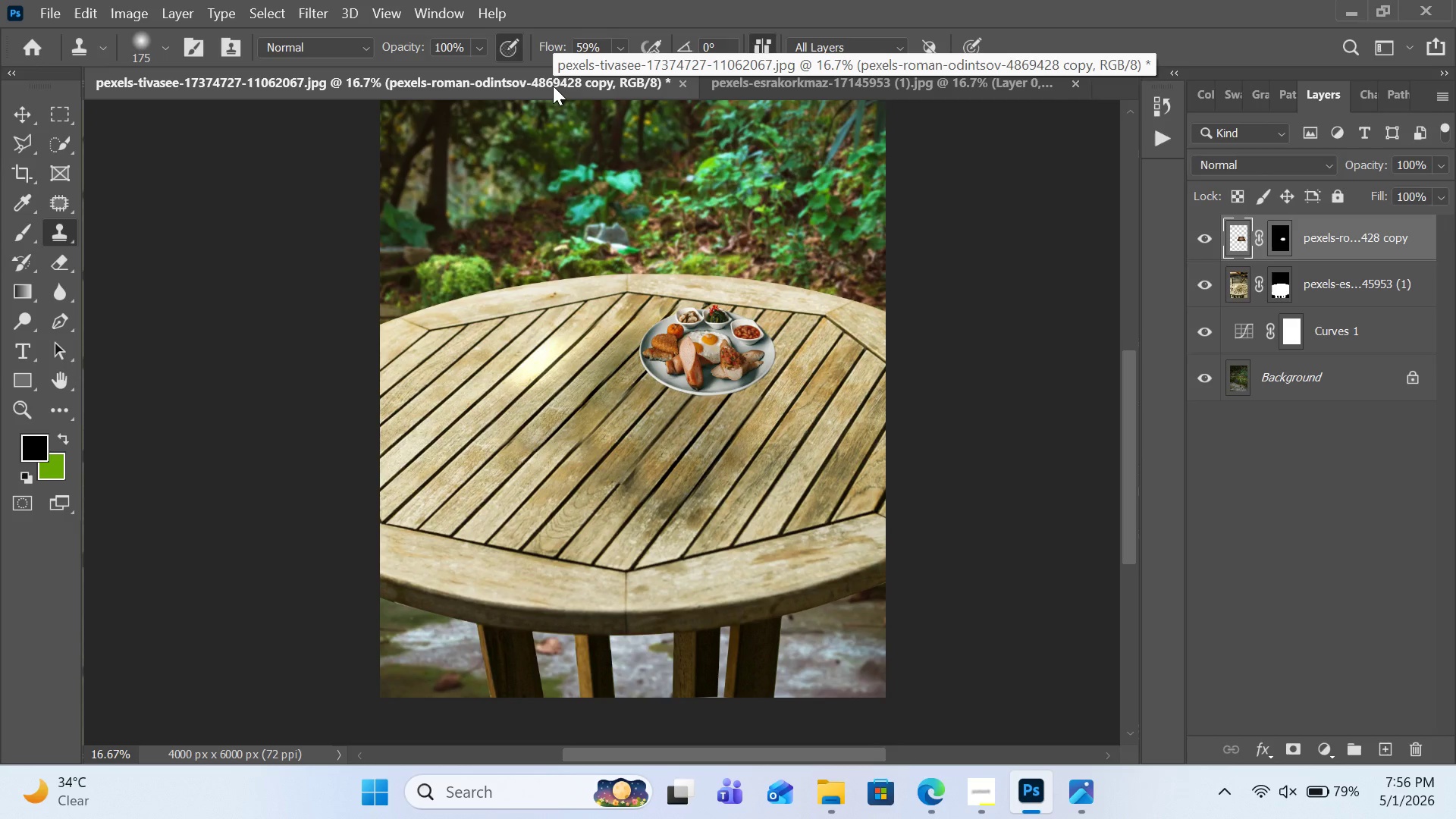 
left_click([553, 86])
 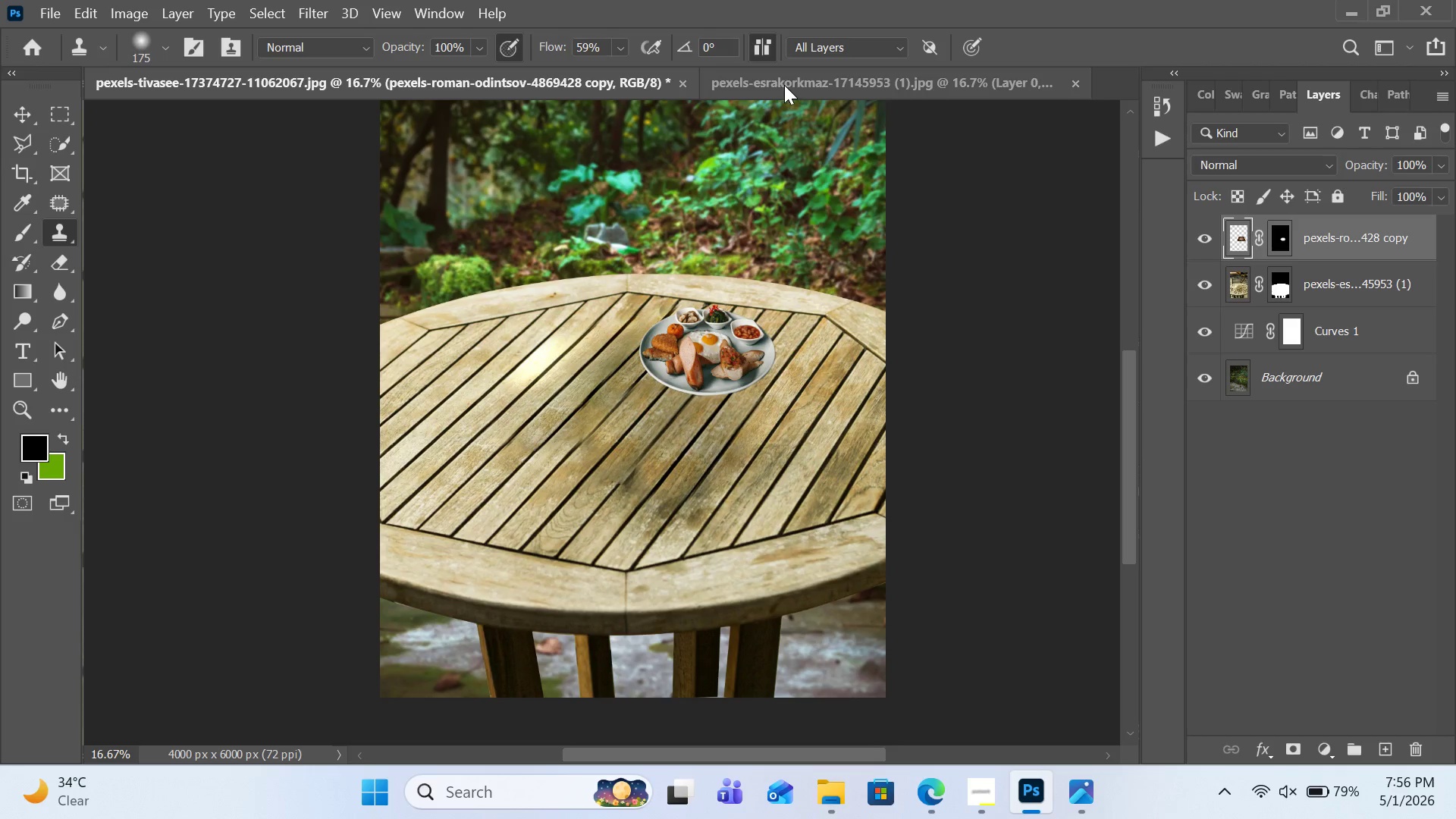 
left_click([784, 85])
 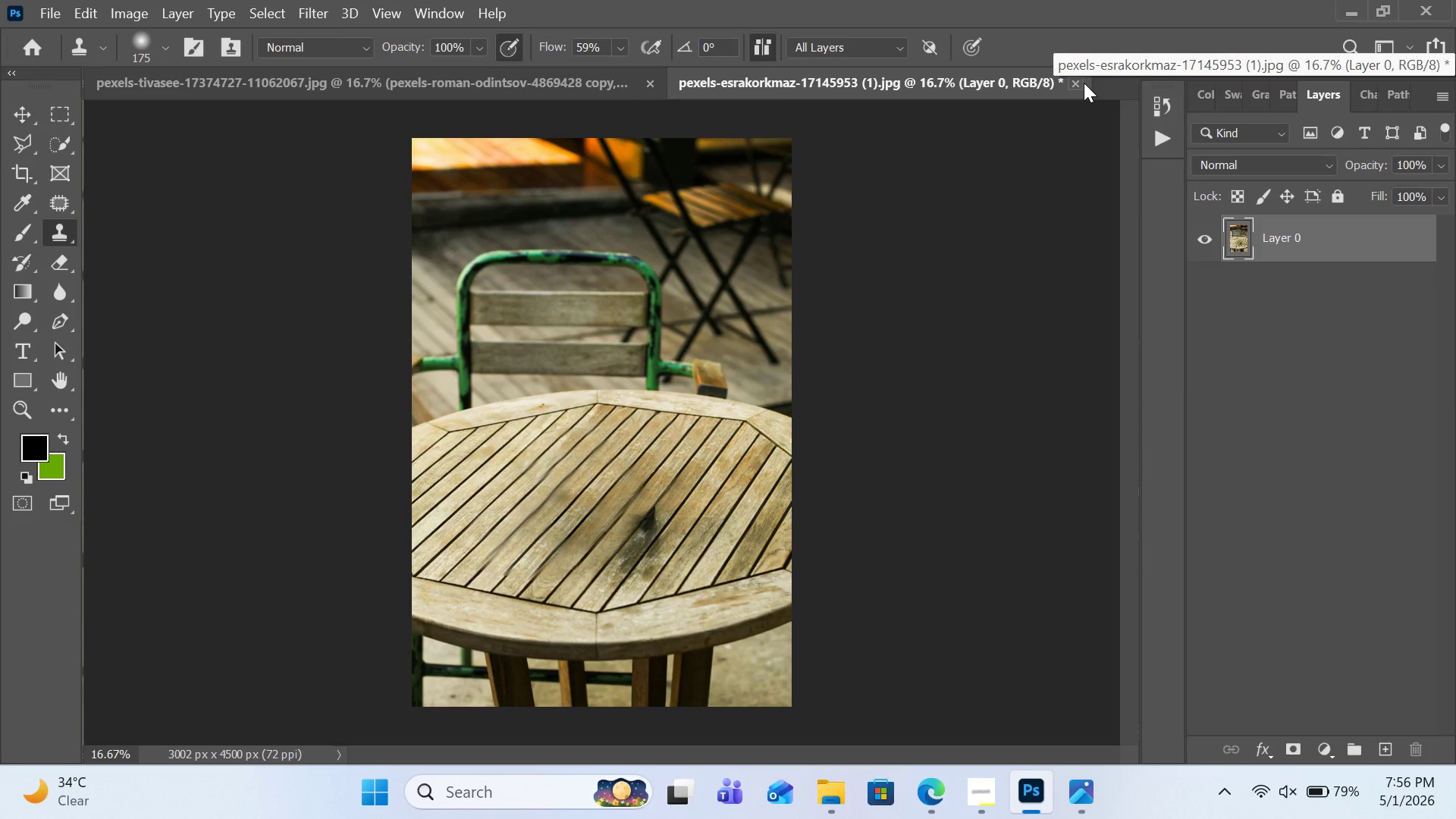 
left_click([1072, 83])
 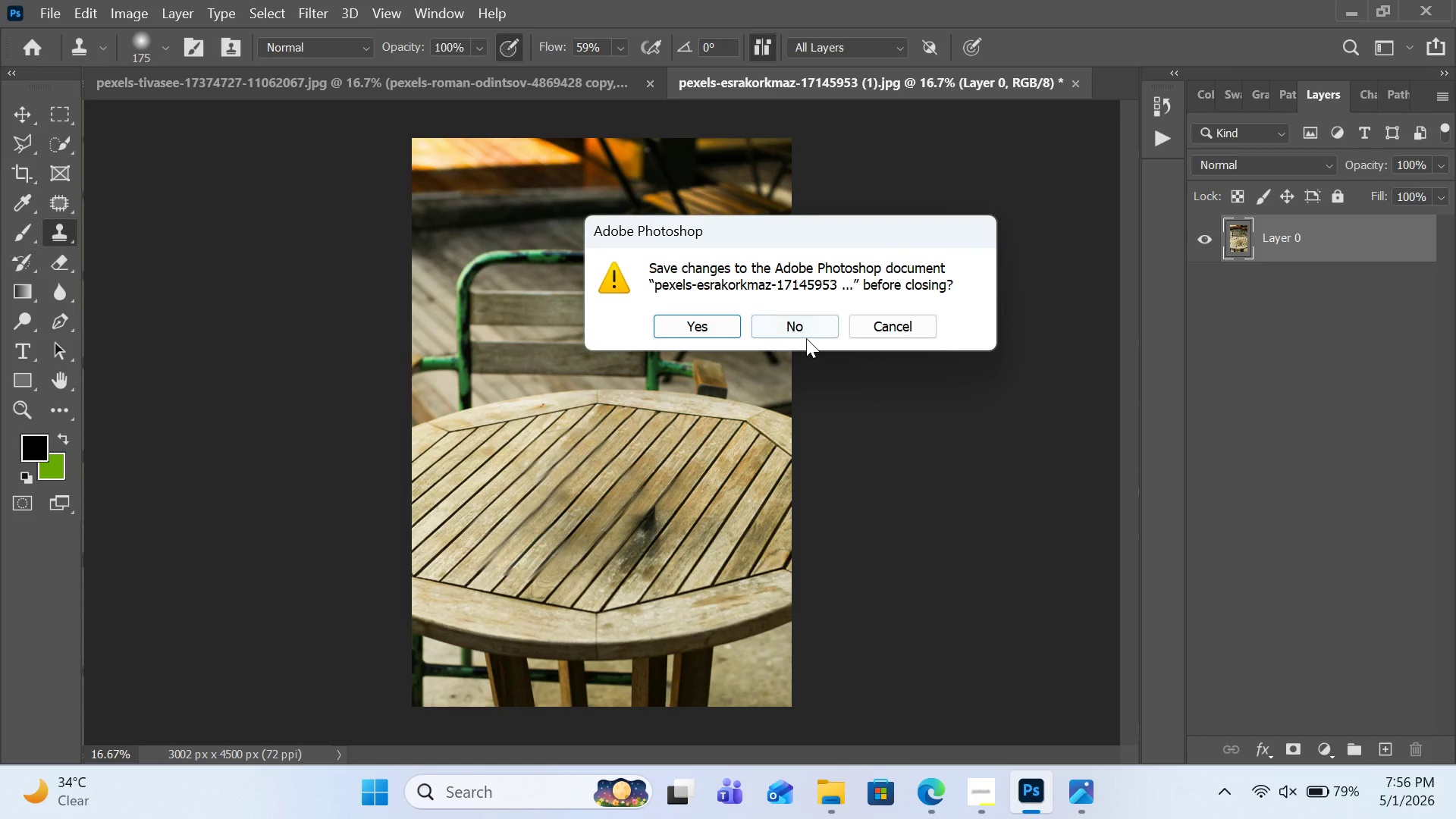 
left_click([807, 320])
 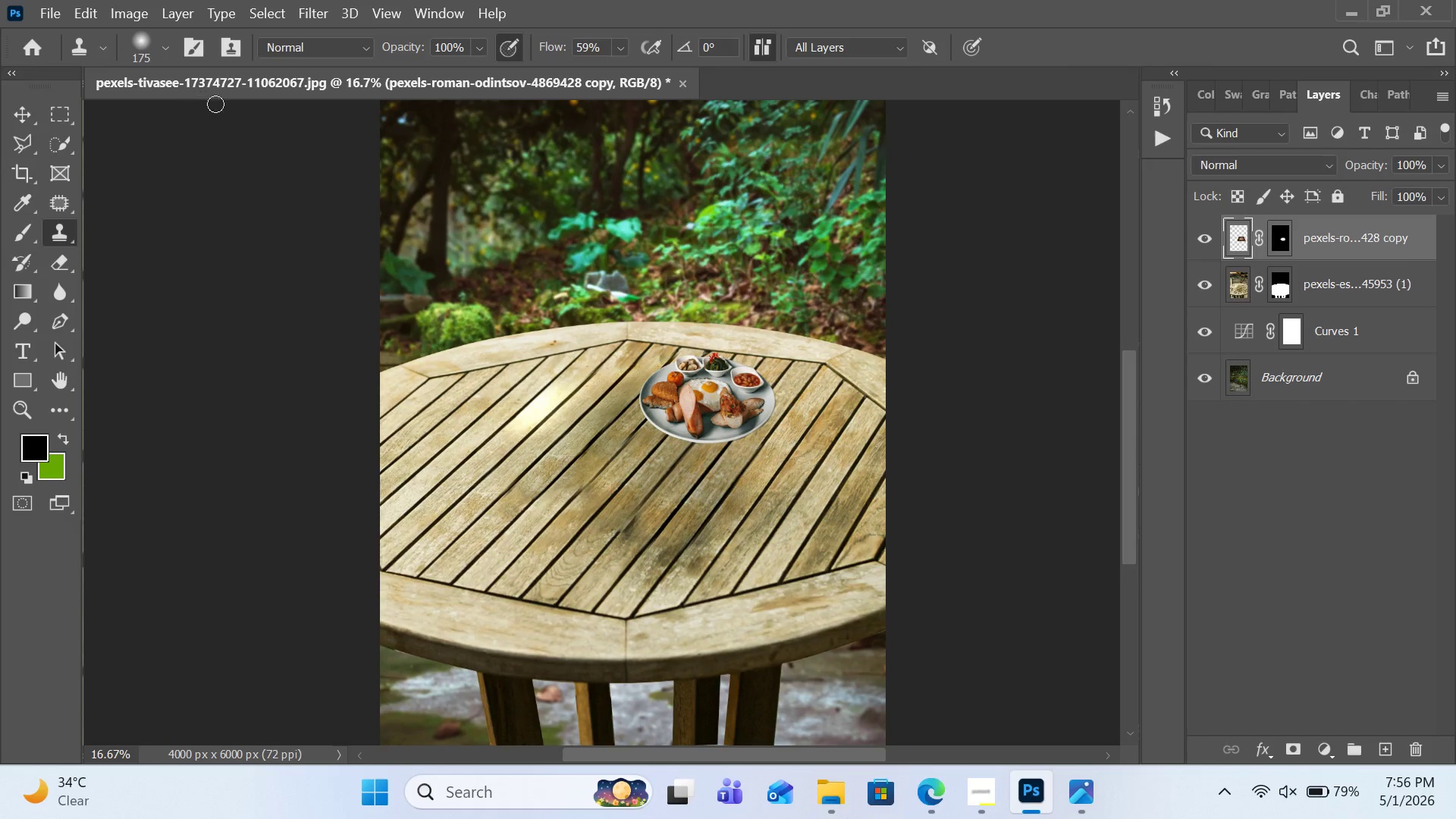 
left_click([58, 14])
 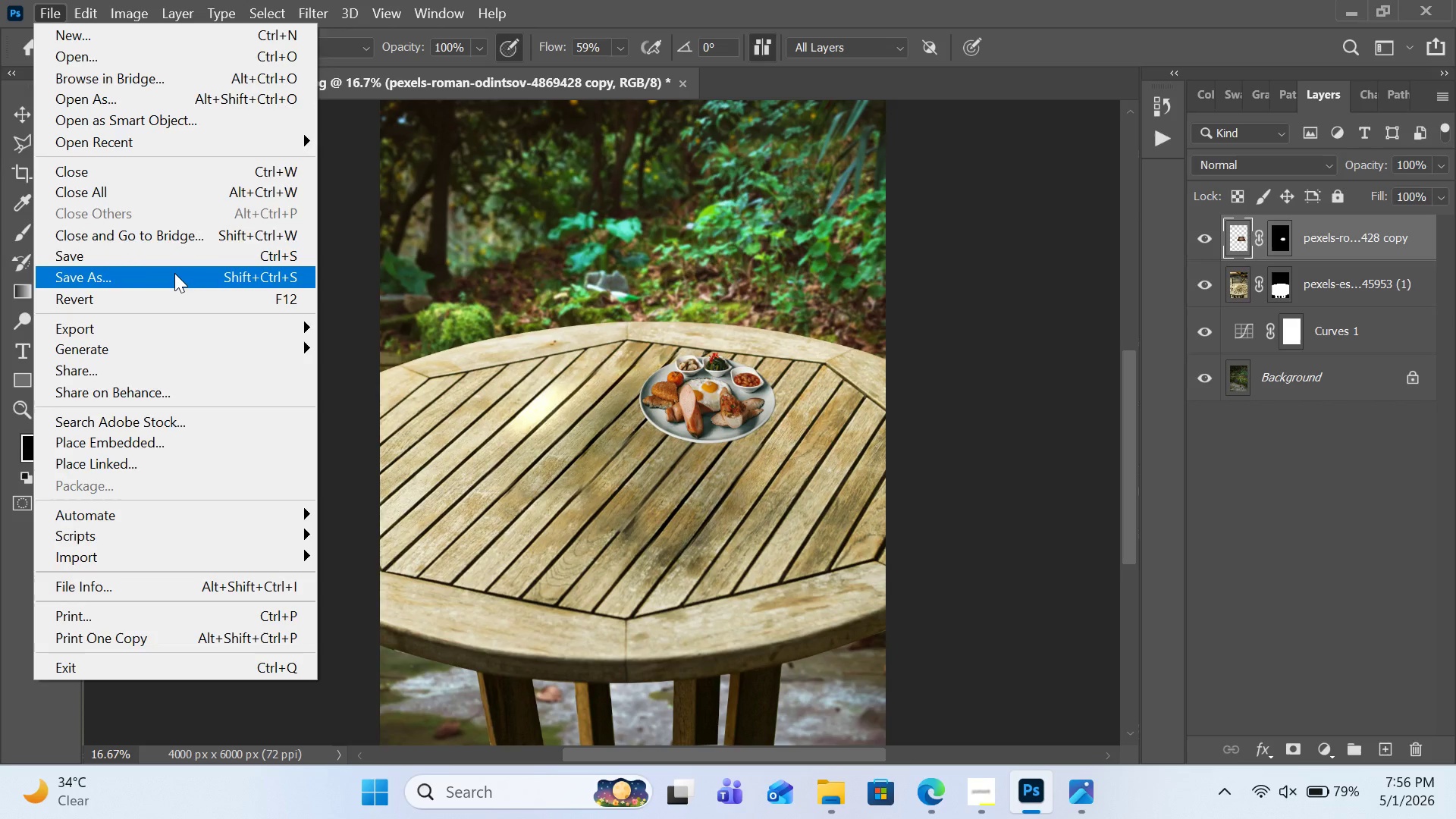 
left_click([174, 273])
 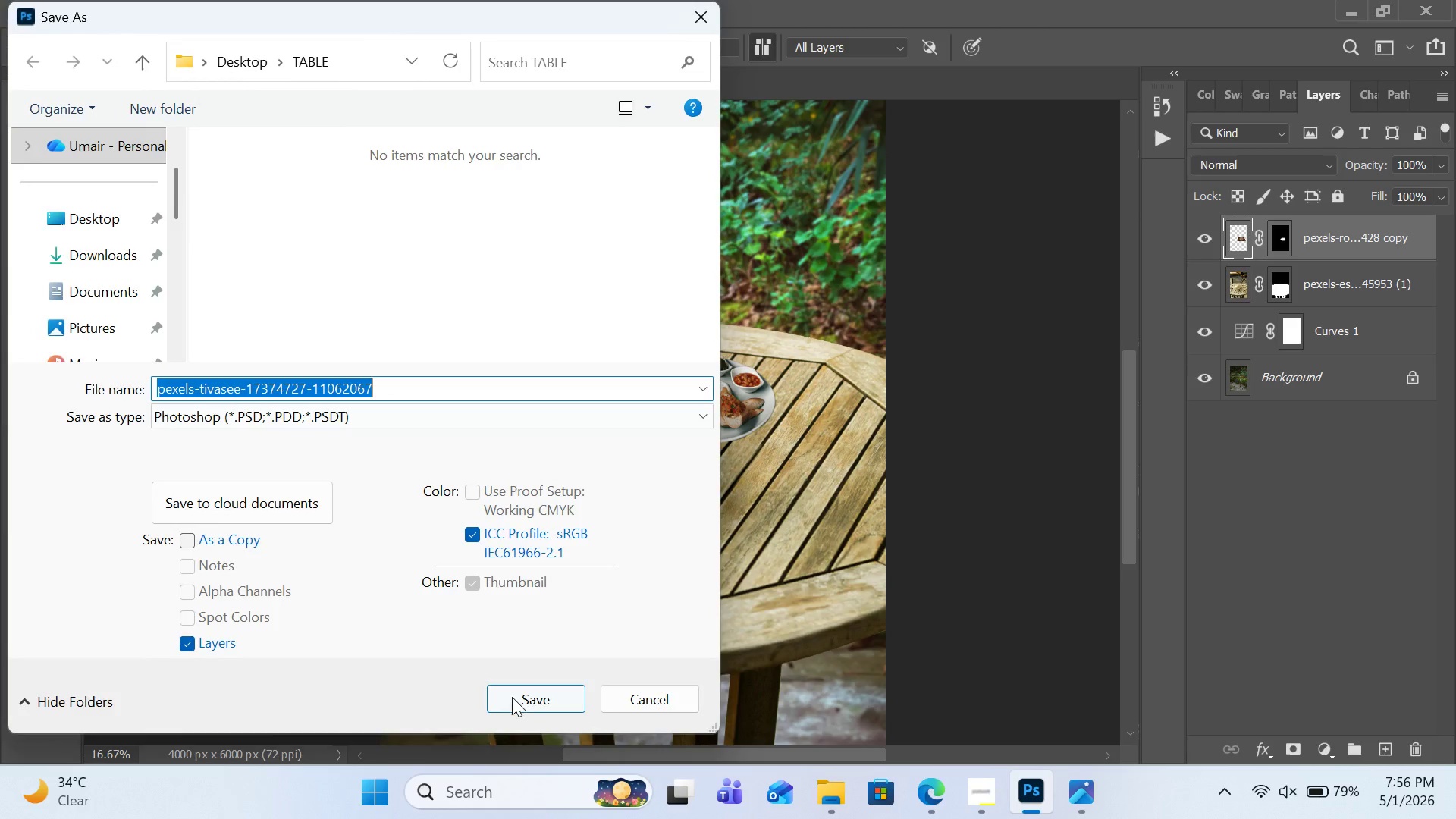 
left_click([523, 708])
 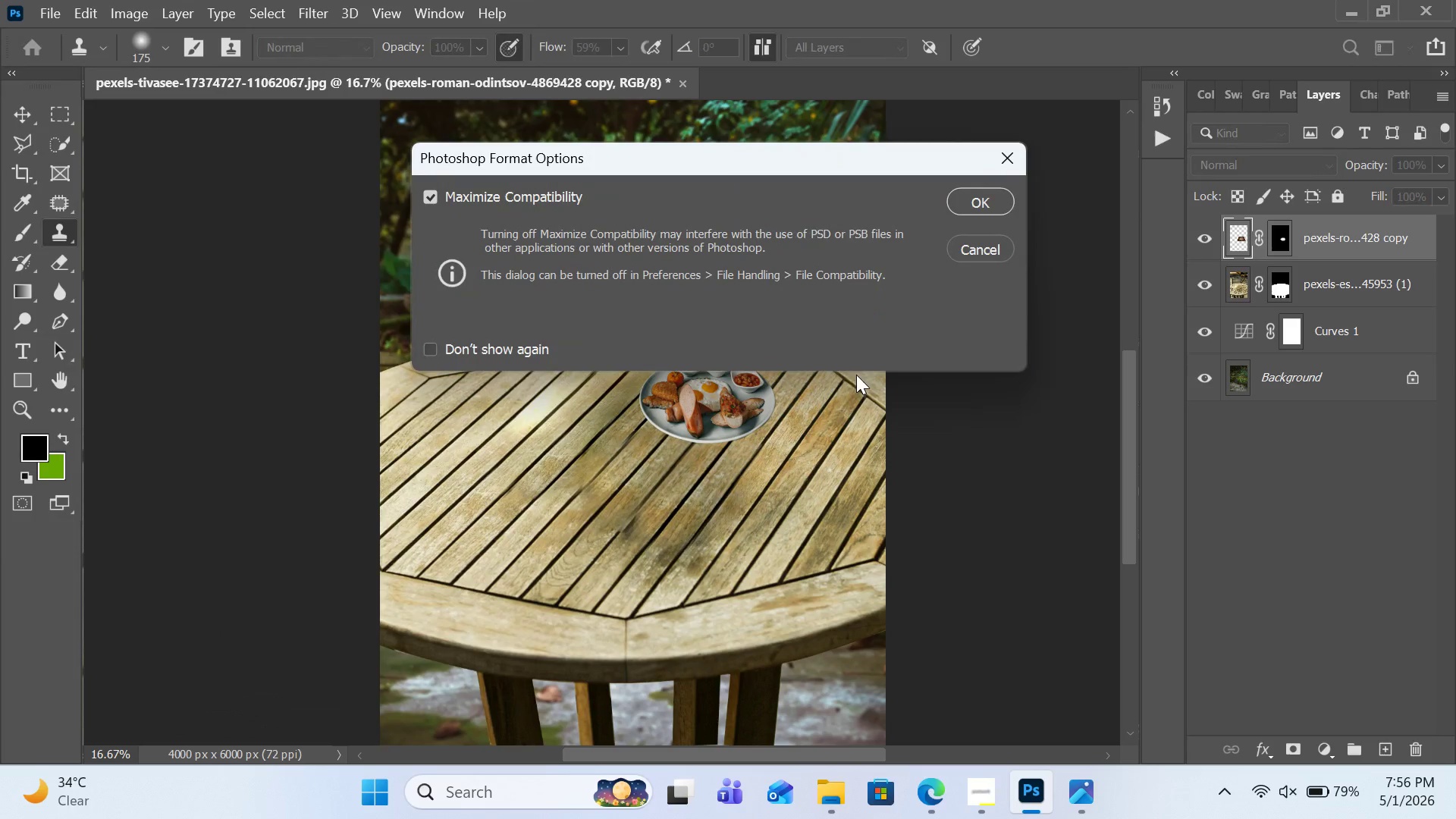 
left_click([965, 206])
 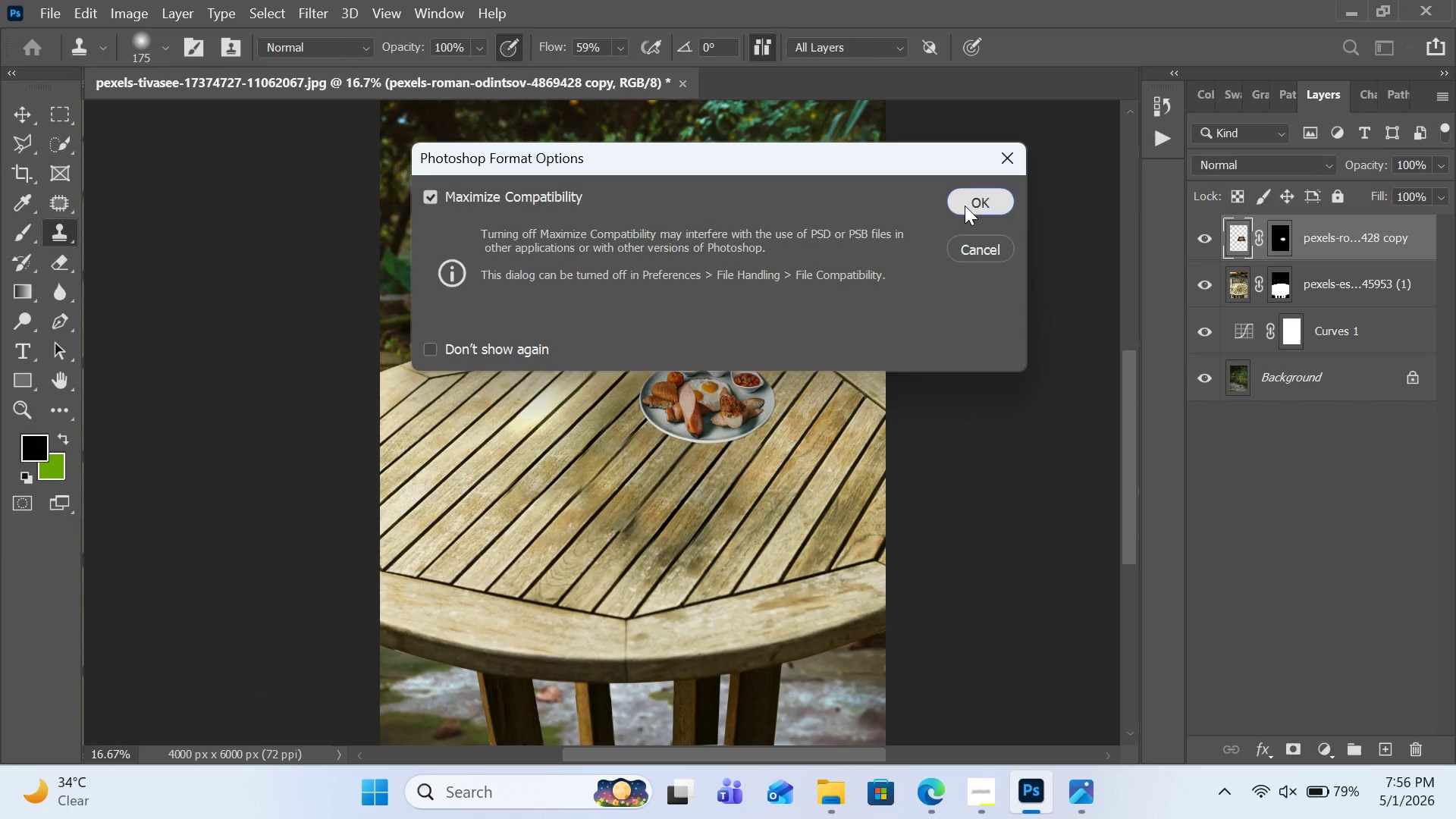 
left_click_drag(start_coordinate=[965, 206], to_coordinate=[779, 322])
 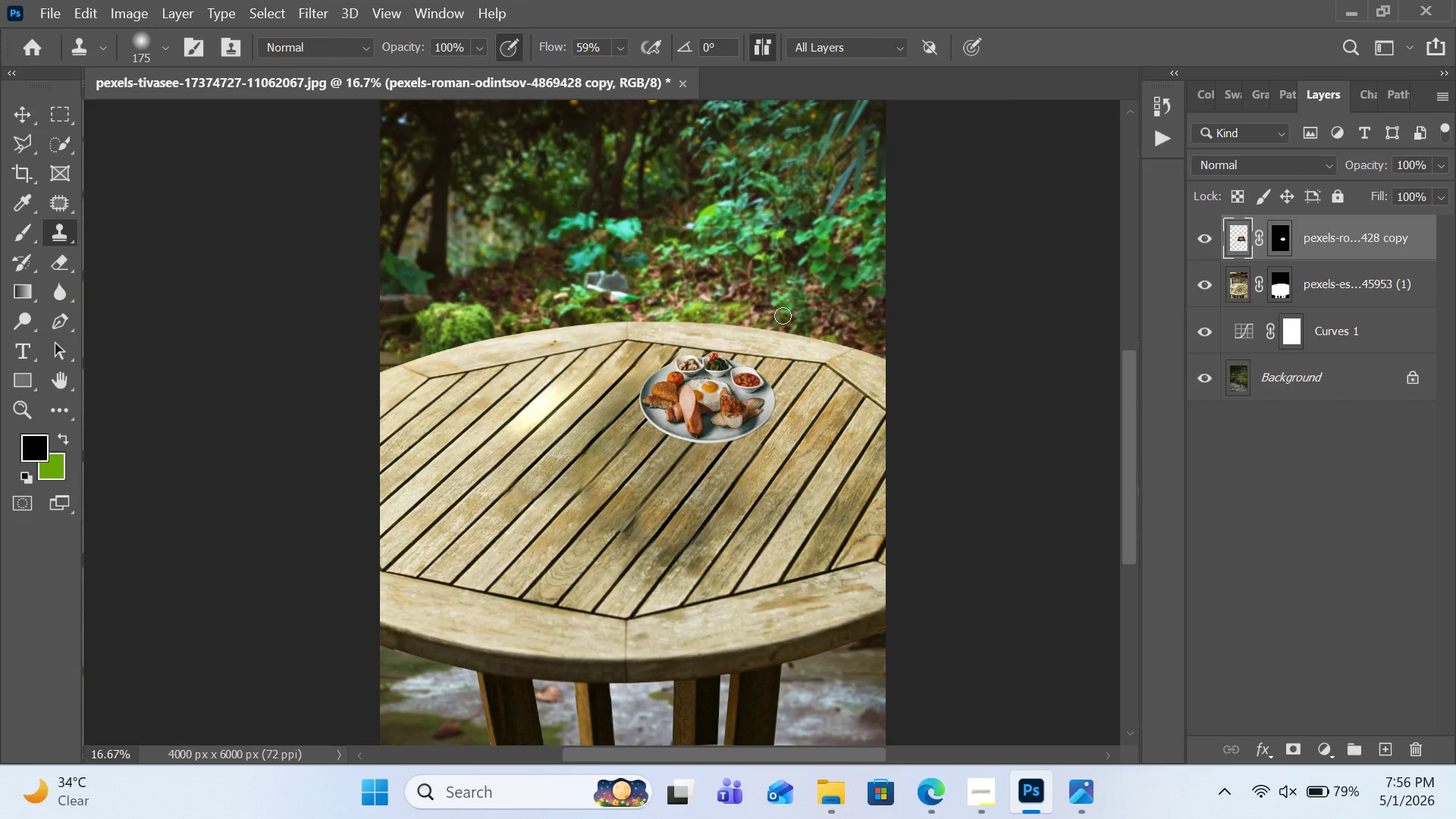 
left_click([779, 322])
 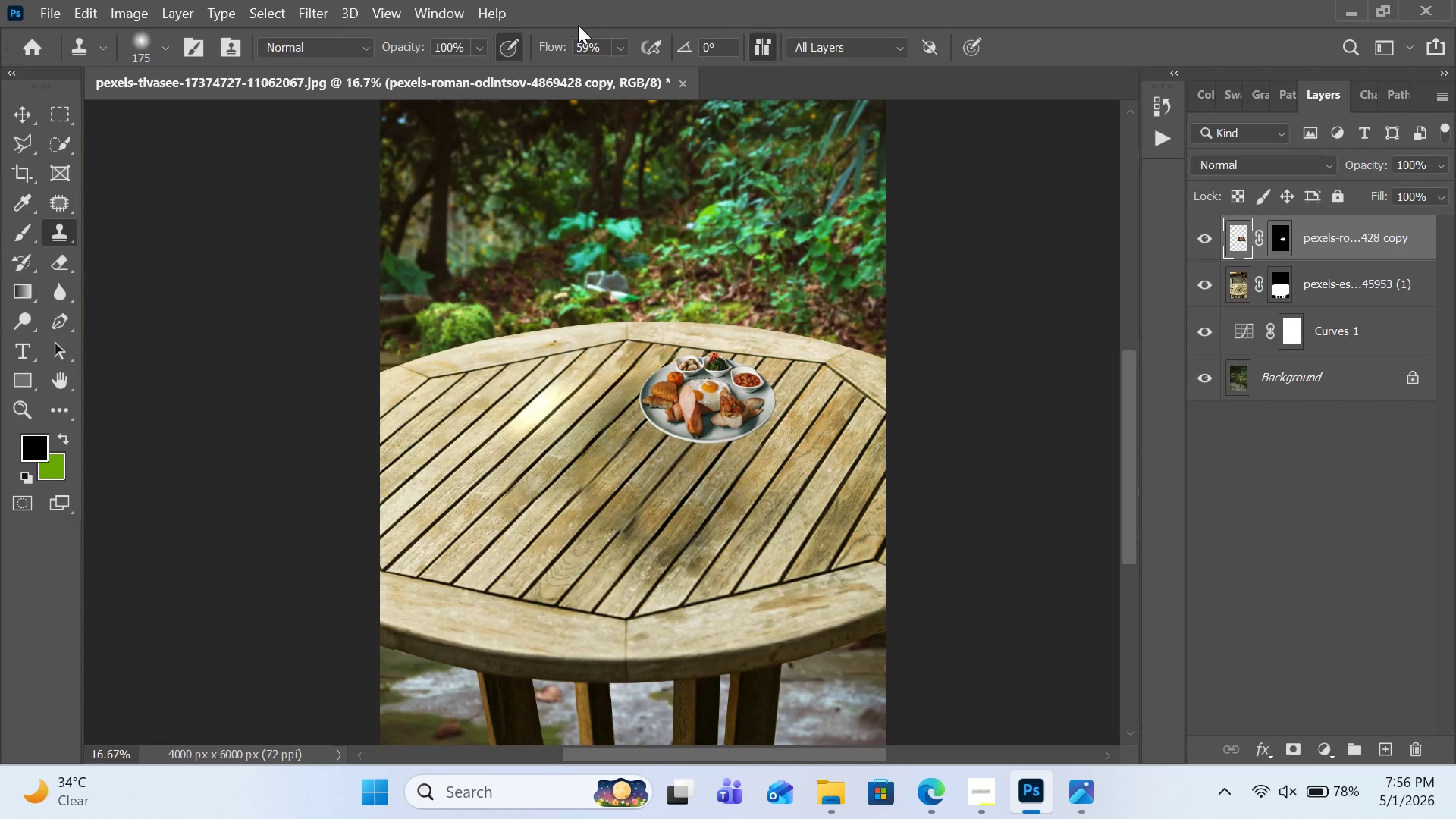 
wait(31.72)
 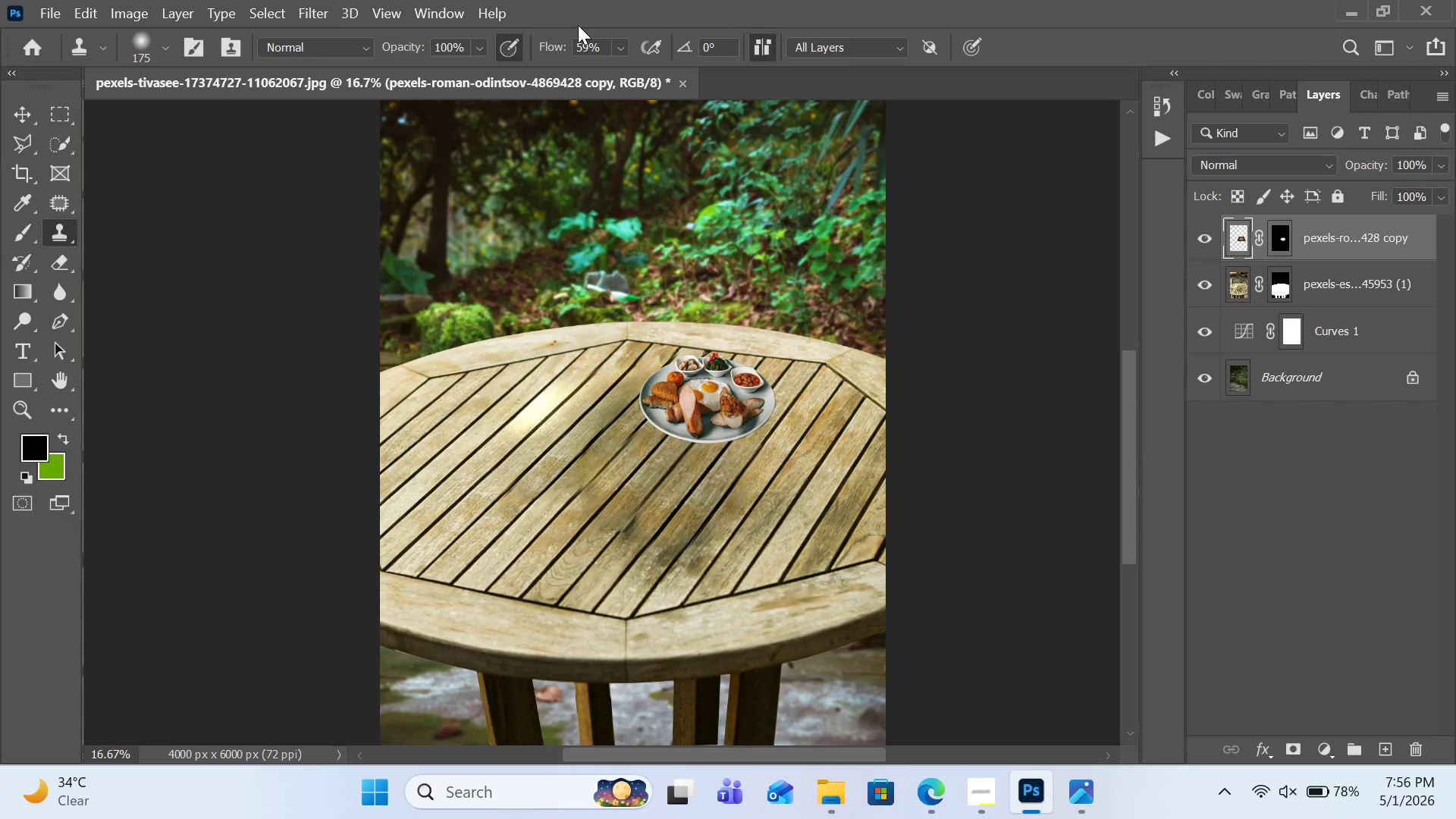 
left_click([93, 8])
 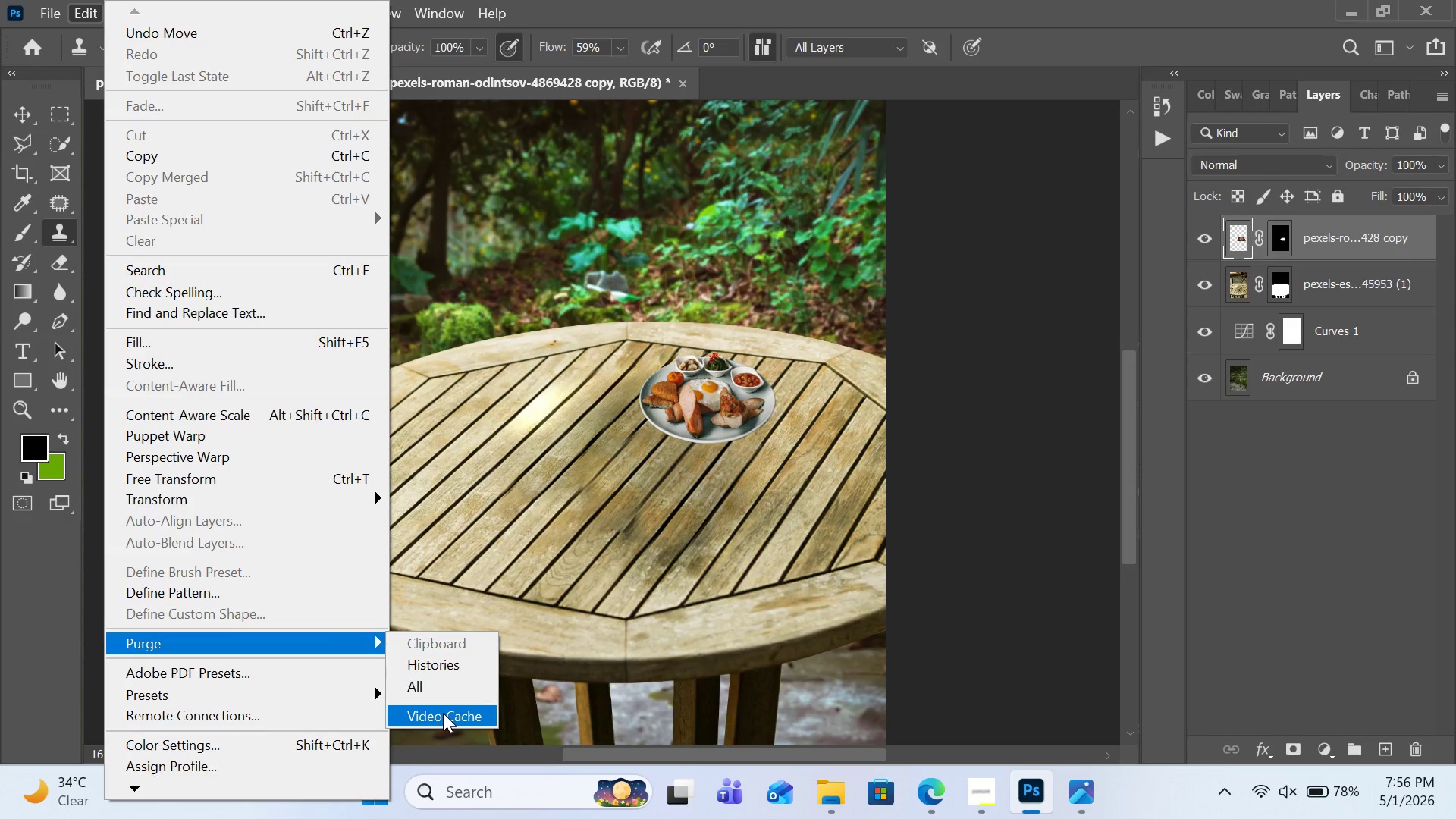 
wait(6.48)
 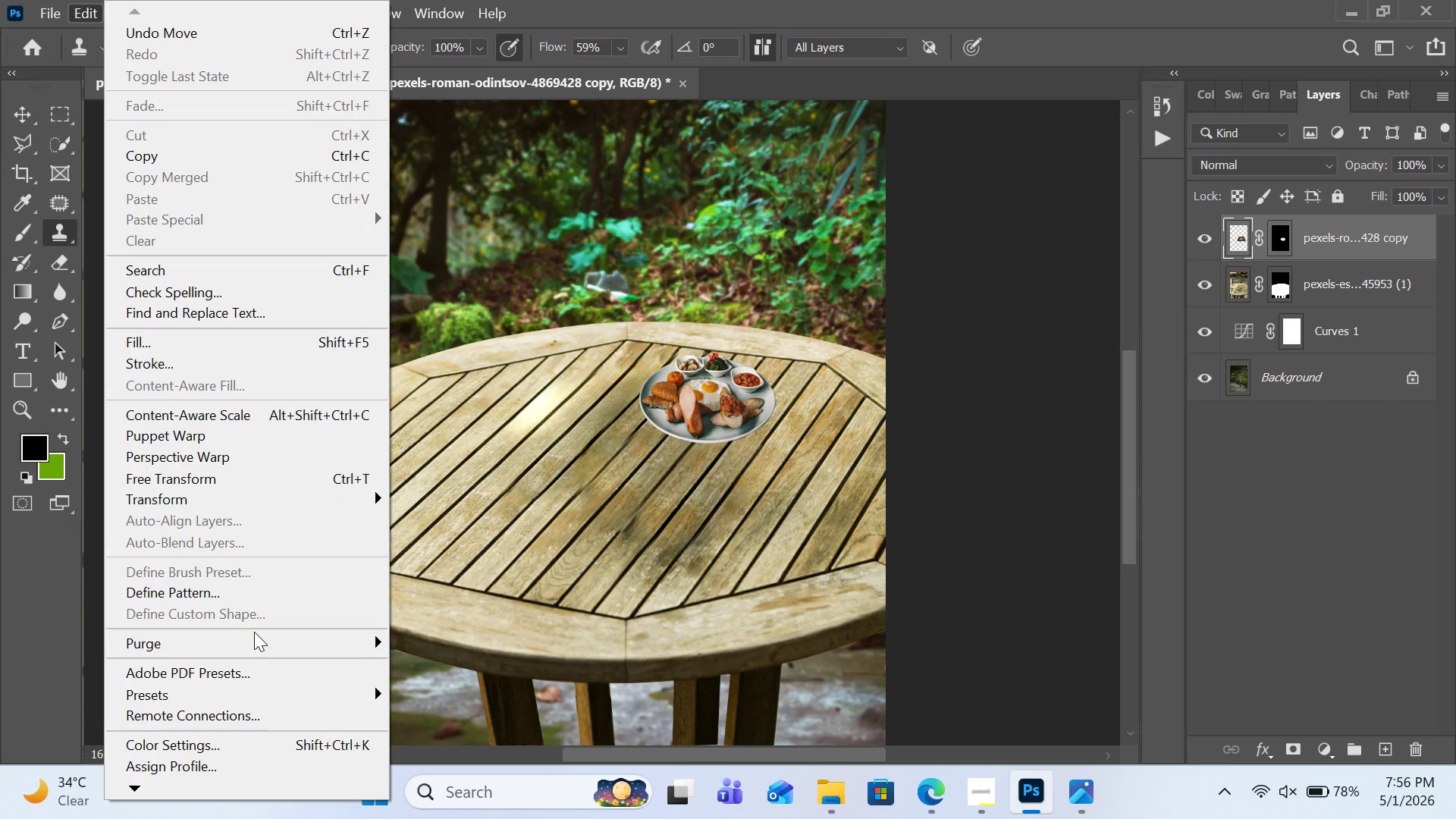 
left_click([444, 693])
 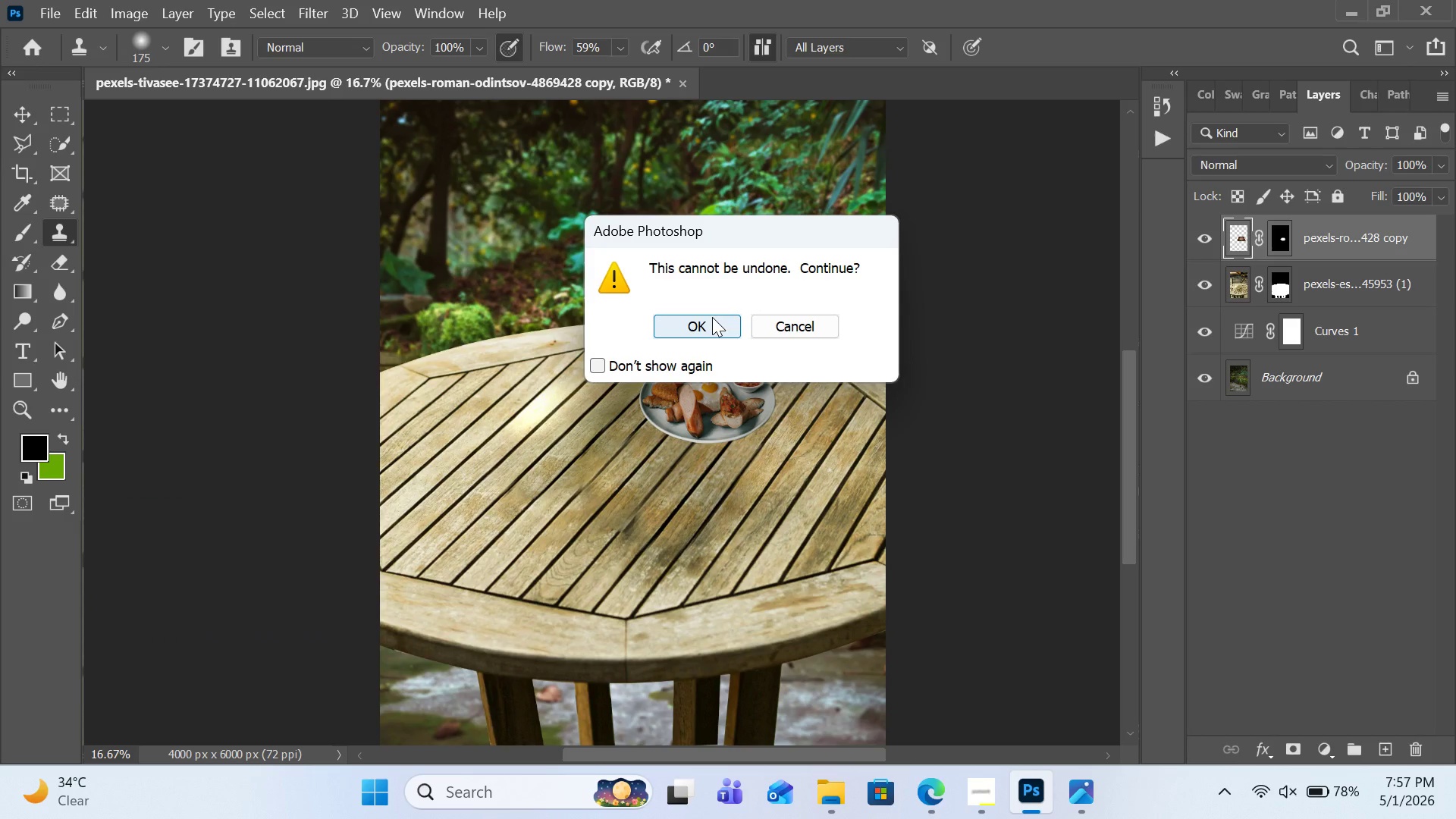 
left_click([712, 317])
 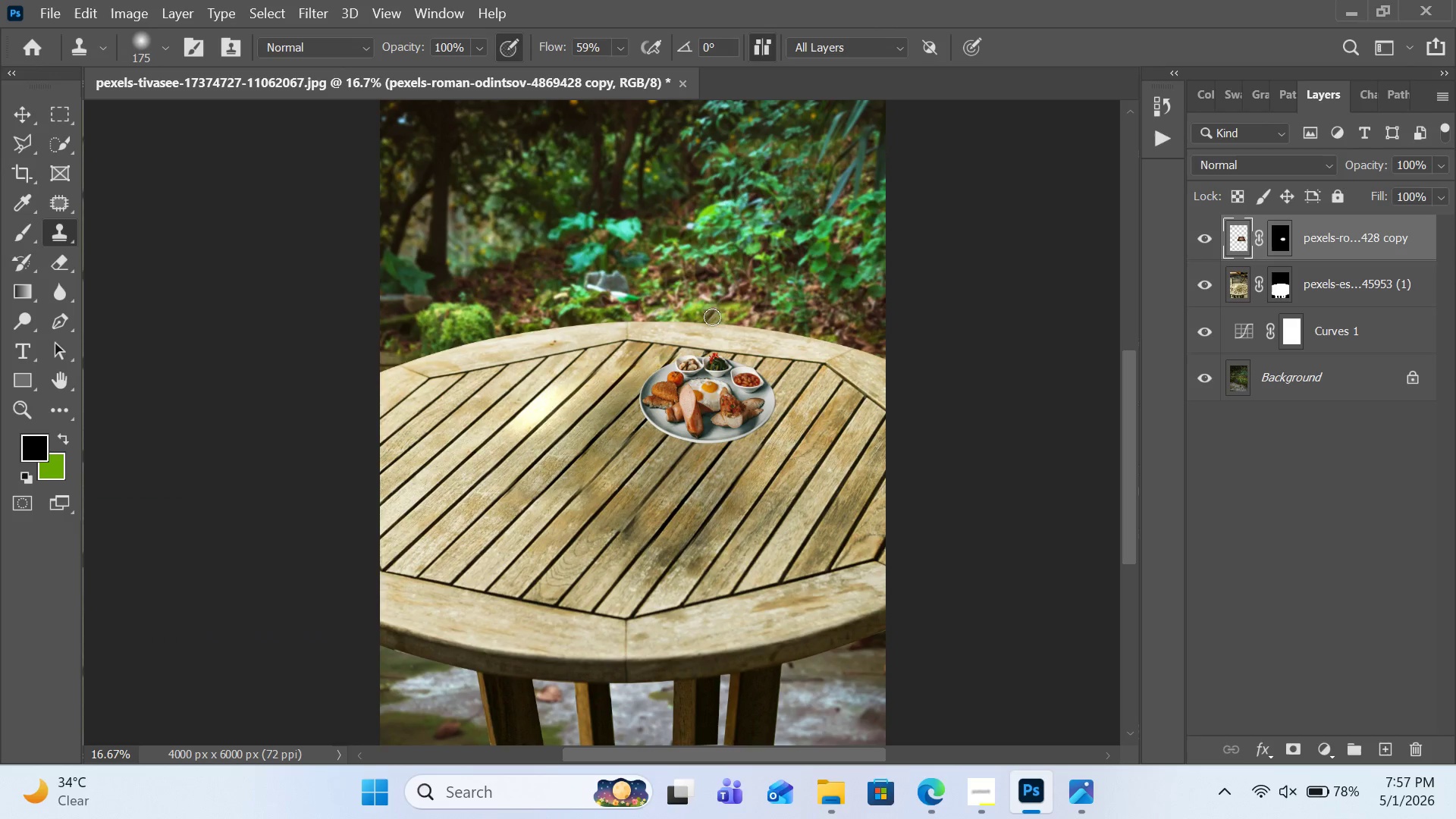 
wait(5.16)
 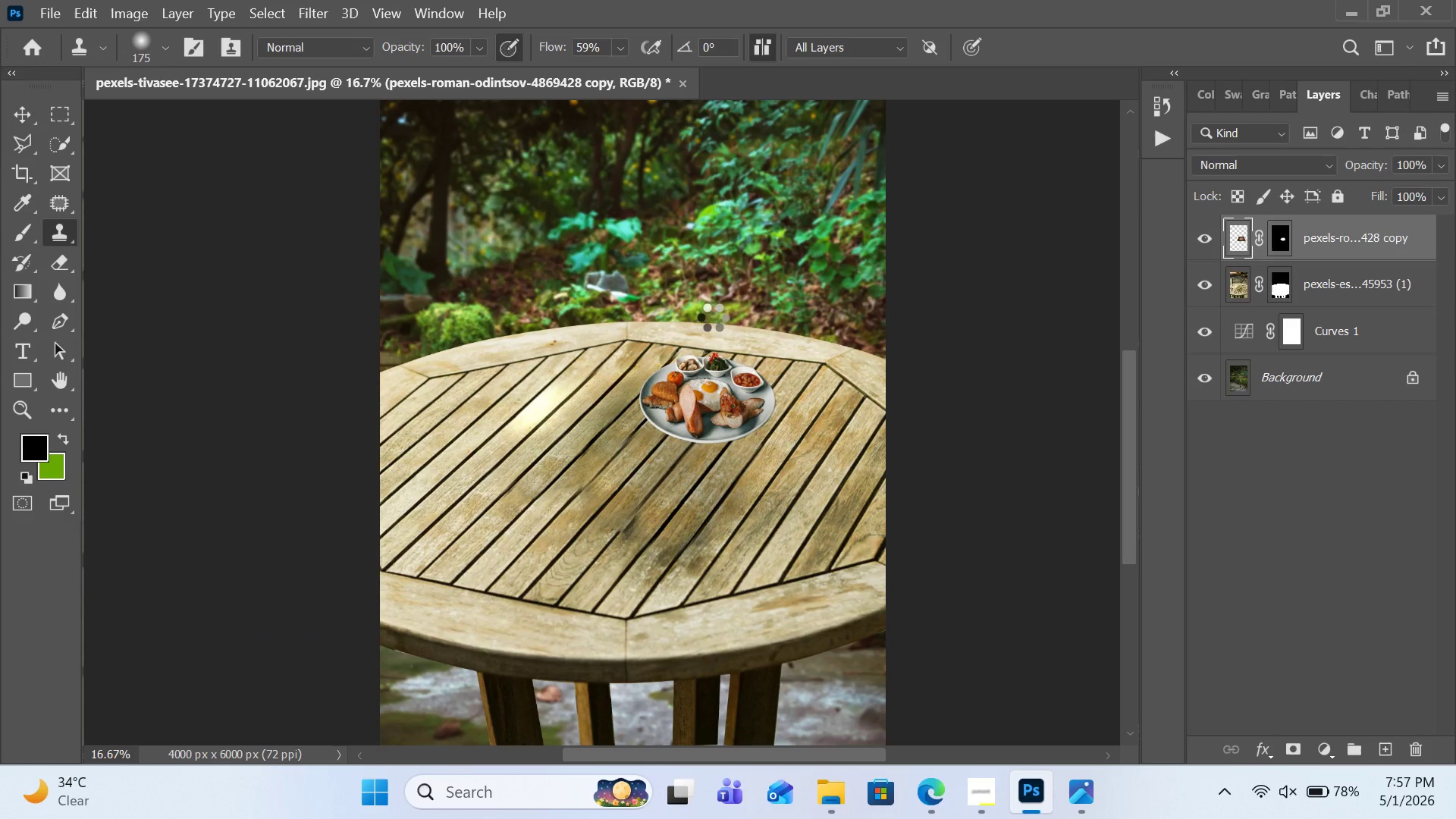 
left_click([54, 7])
 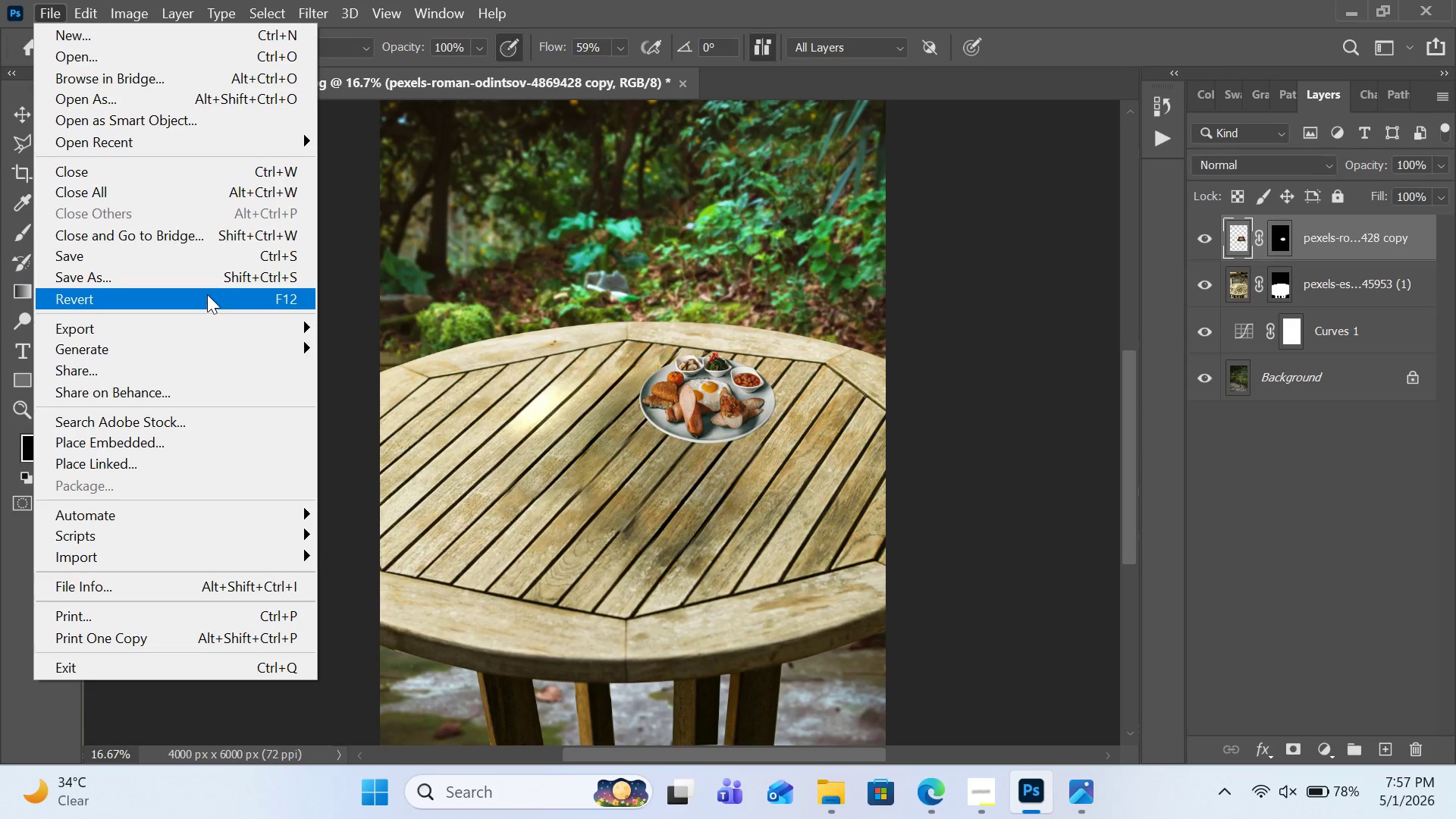 
left_click([211, 287])
 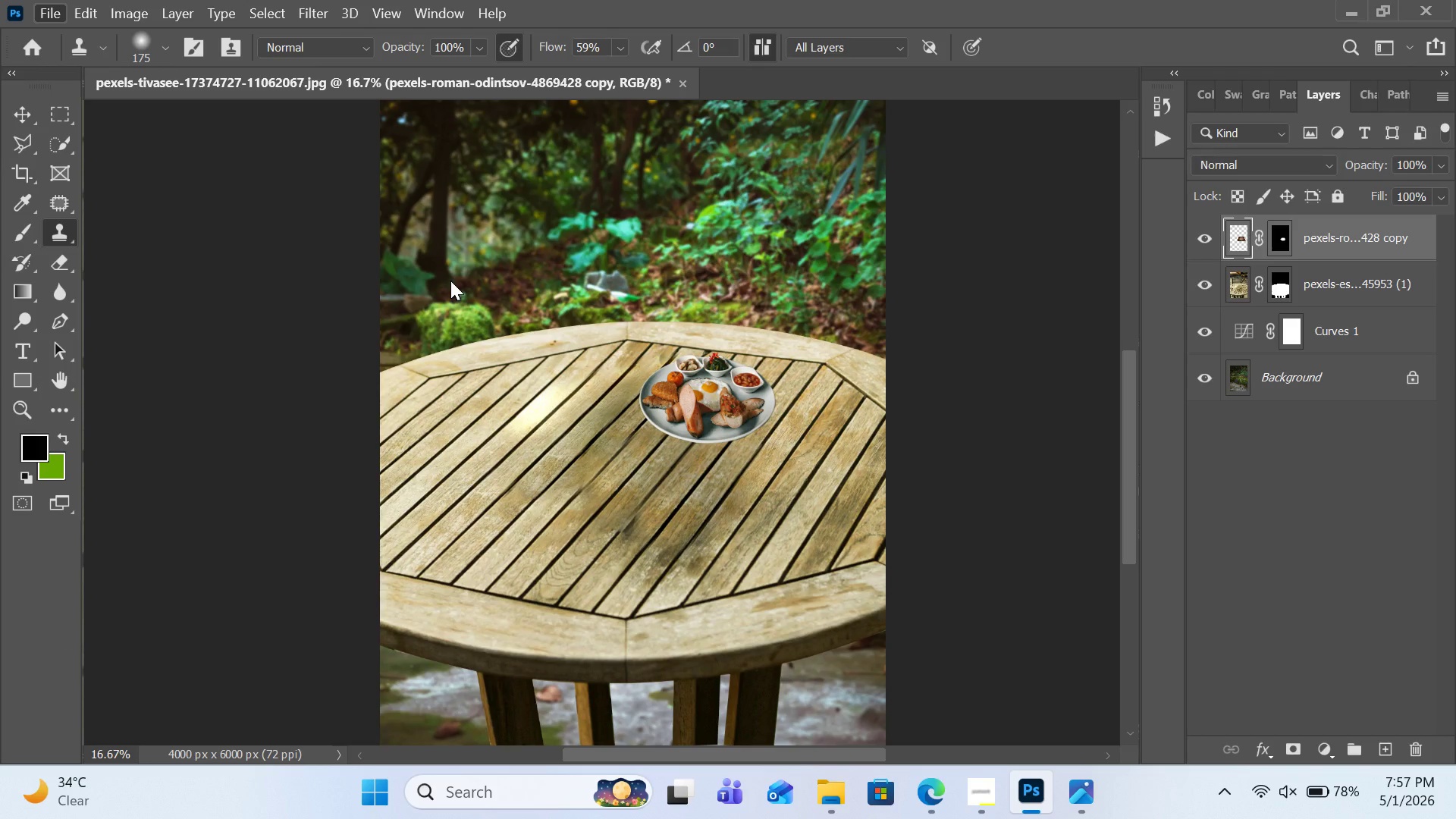 
wait(8.39)
 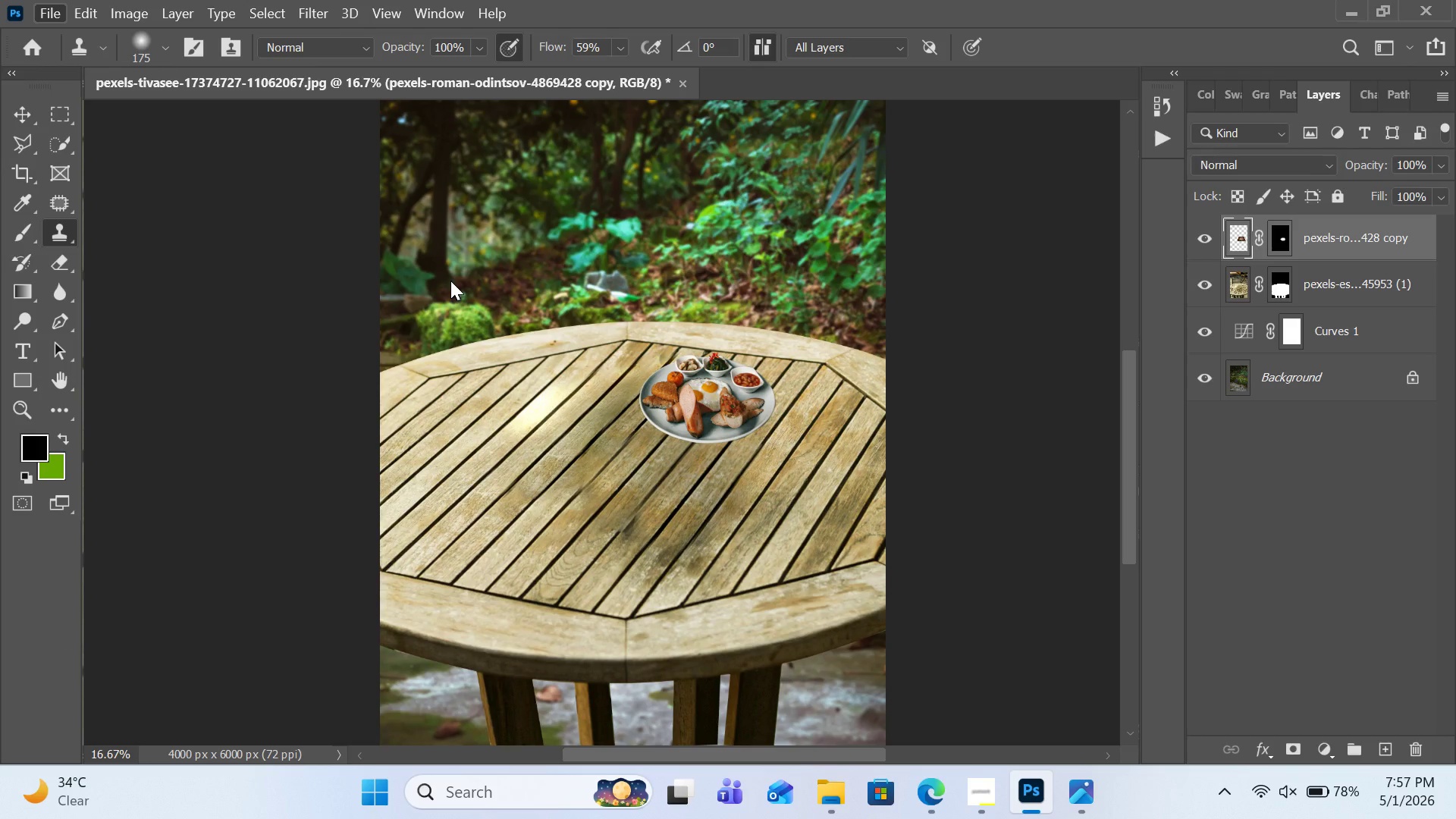 
left_click([510, 705])
 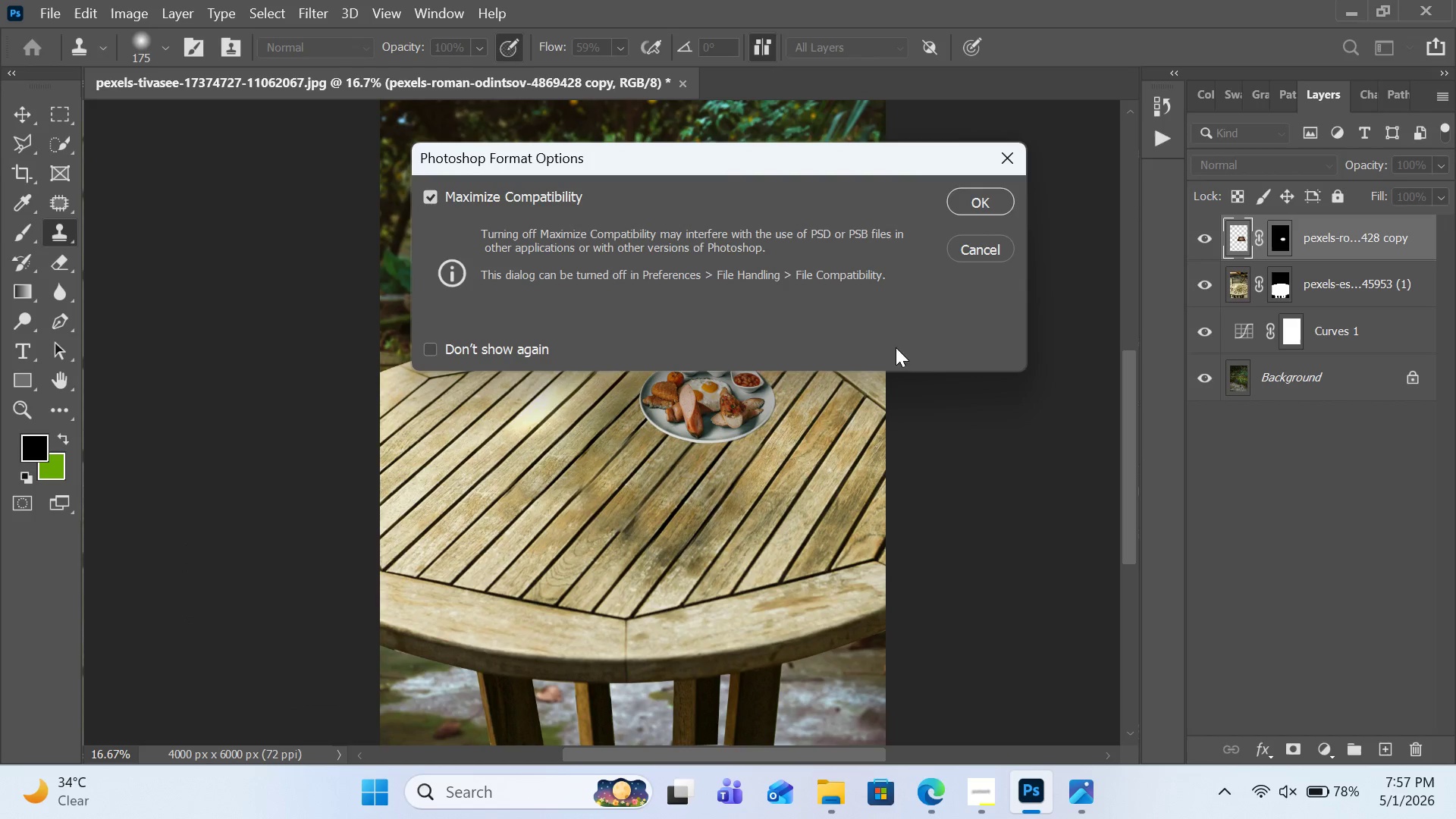 
left_click([974, 206])
 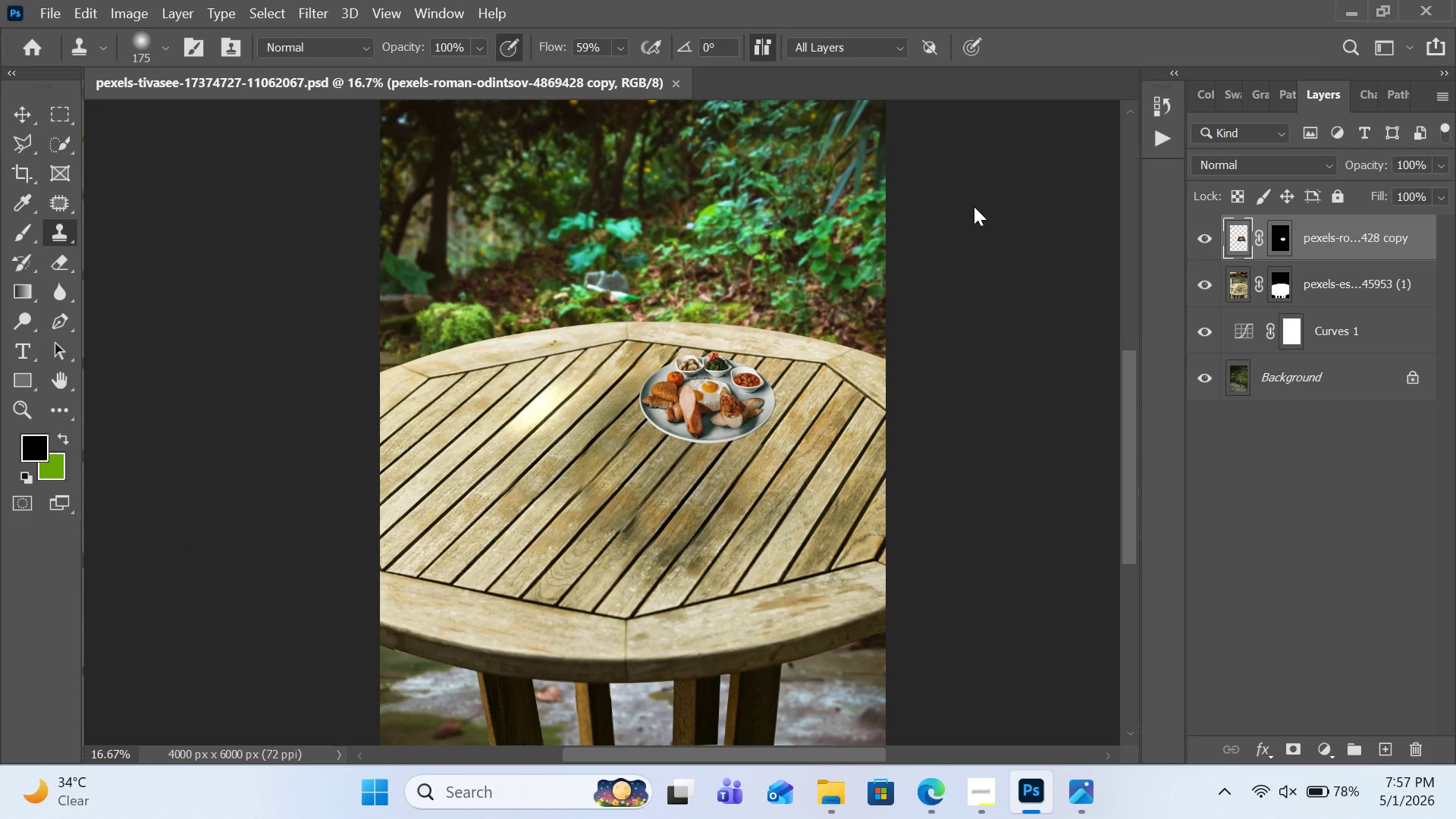 
wait(12.23)
 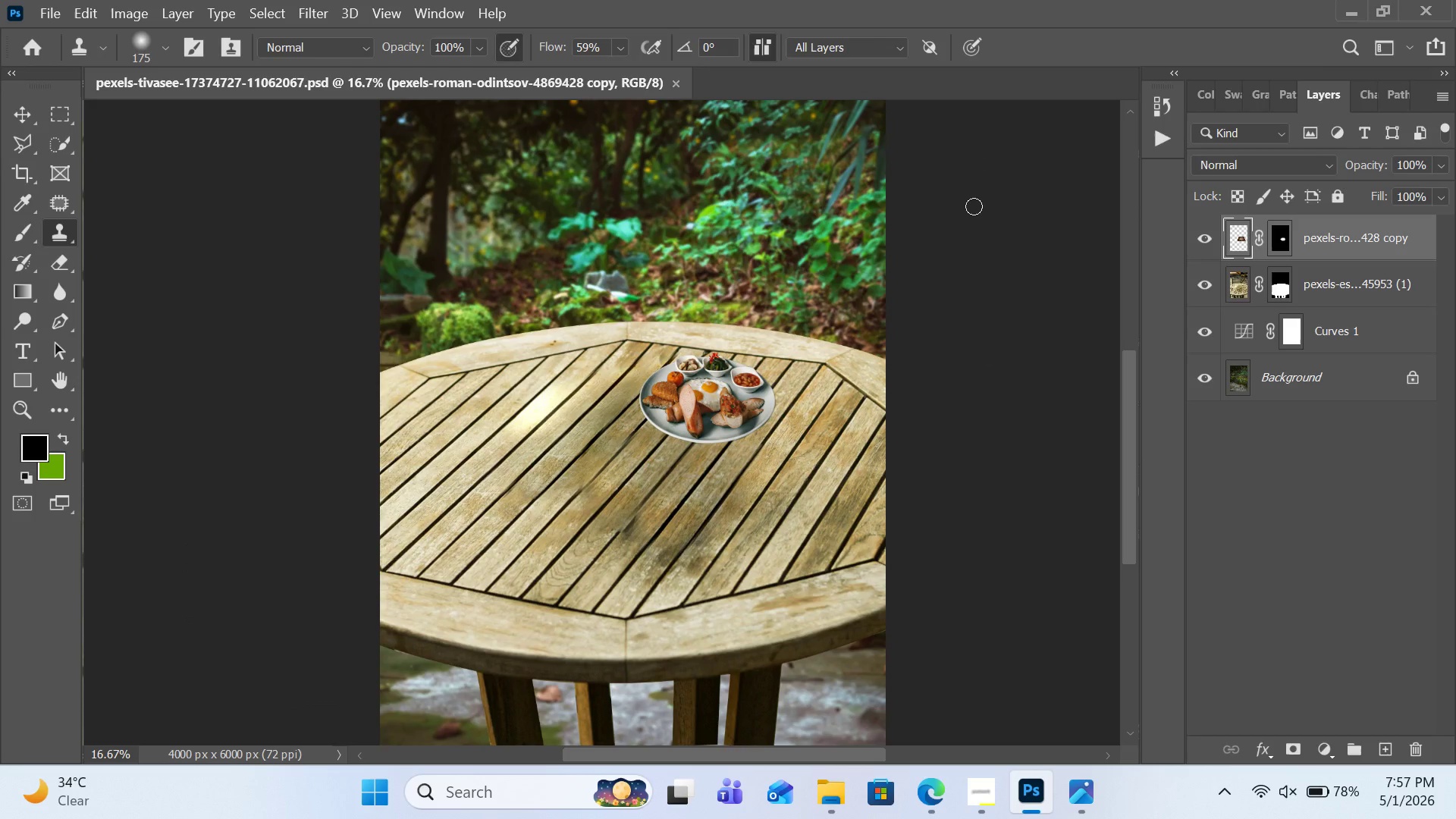 
key(Control+Equal)
 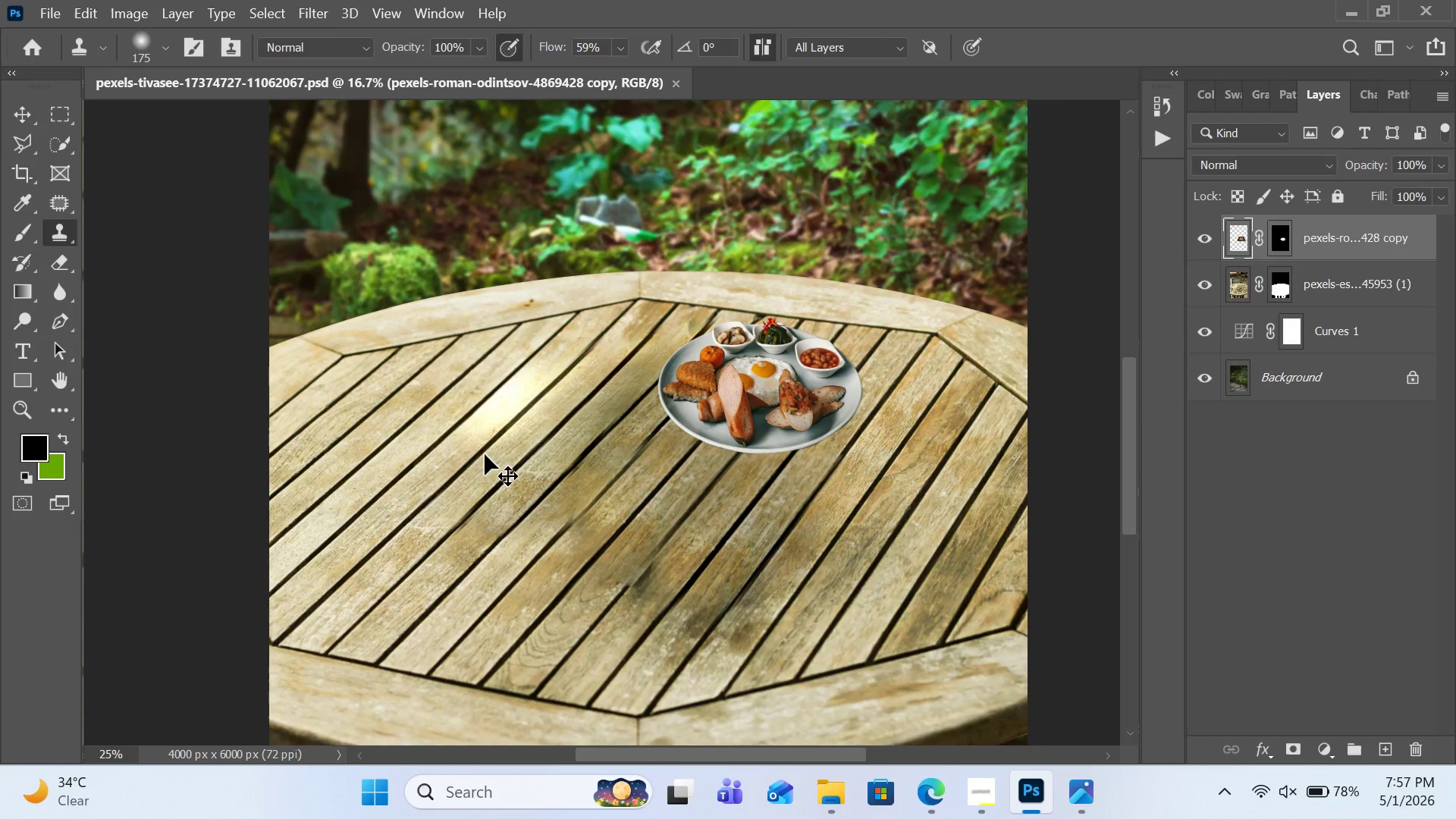 
key(Control+Equal)
 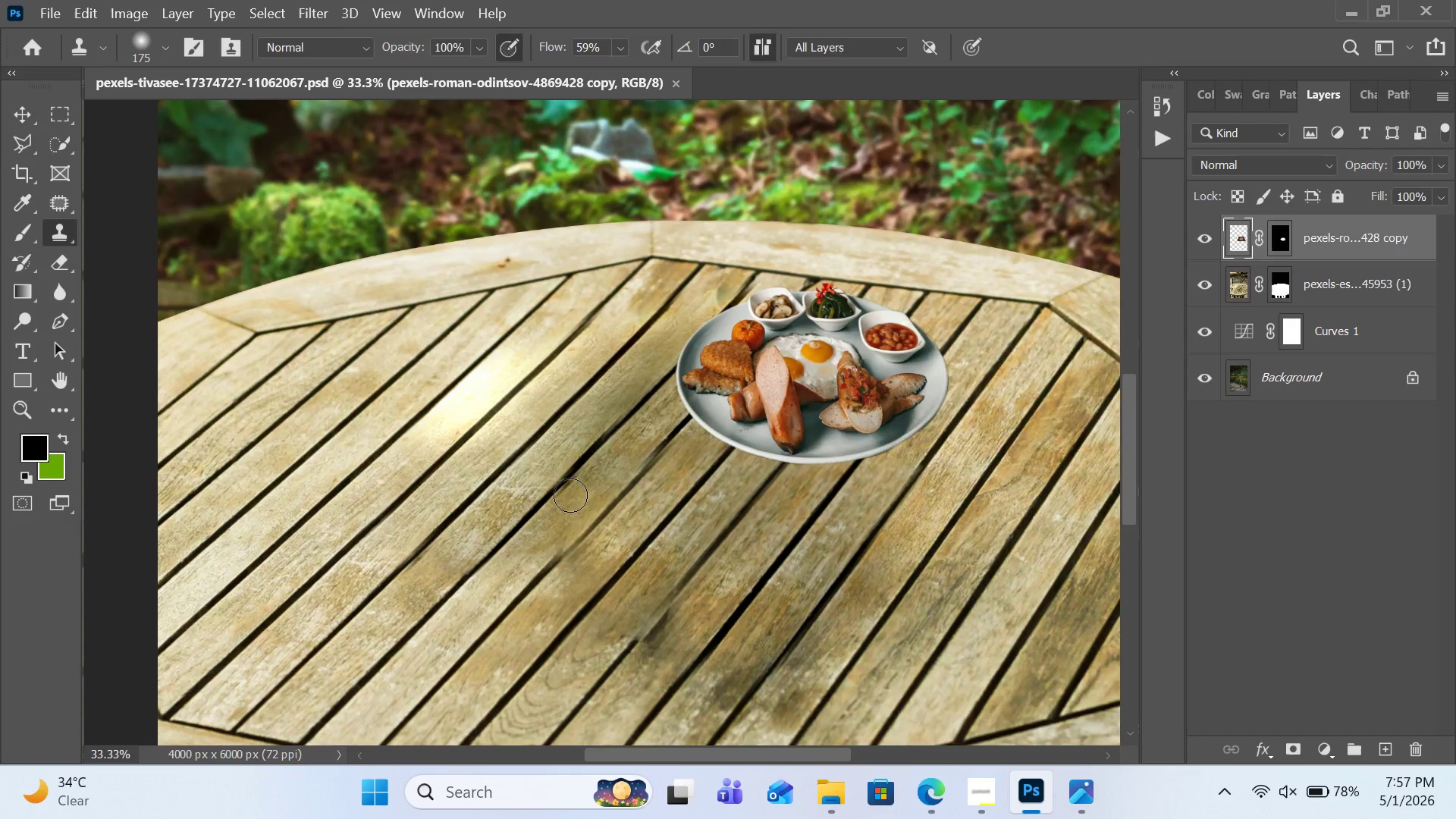 
scroll: coordinate [570, 495], scroll_direction: down, amount: 5.0
 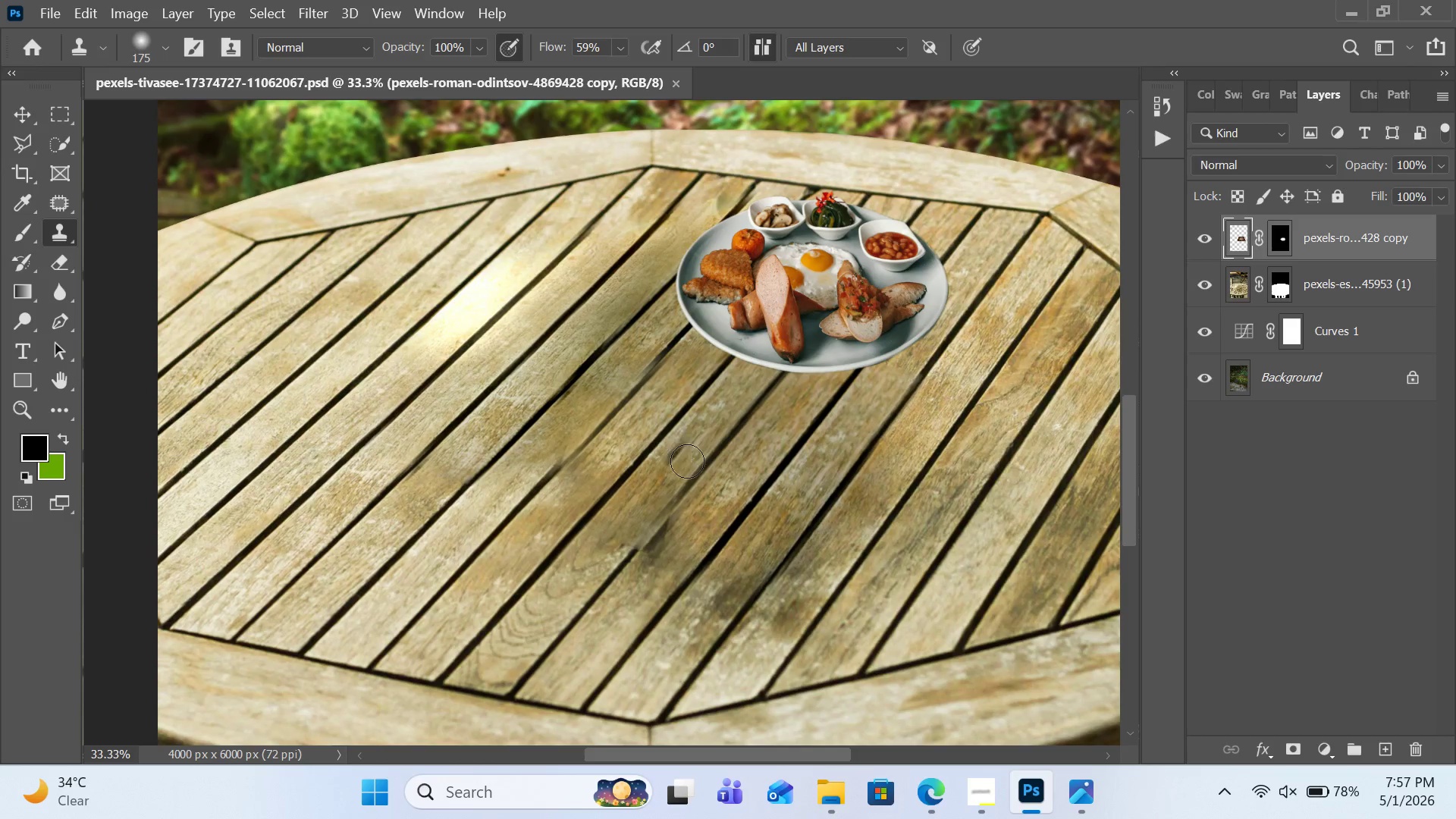 
hold_key(key=AltLeft, duration=1.77)
left_click([772, 479])
 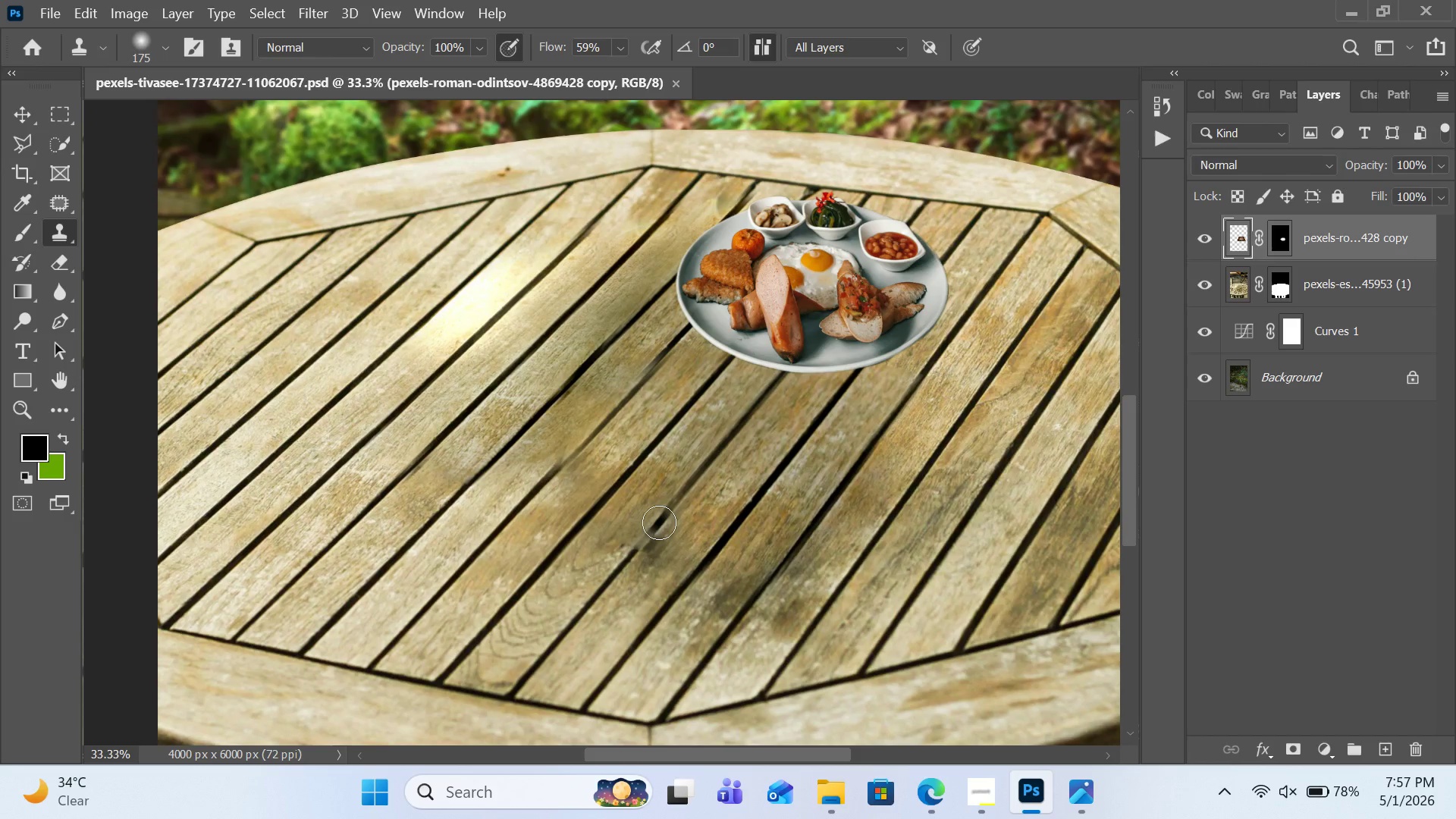 
left_click_drag(start_coordinate=[659, 522], to_coordinate=[642, 544])
 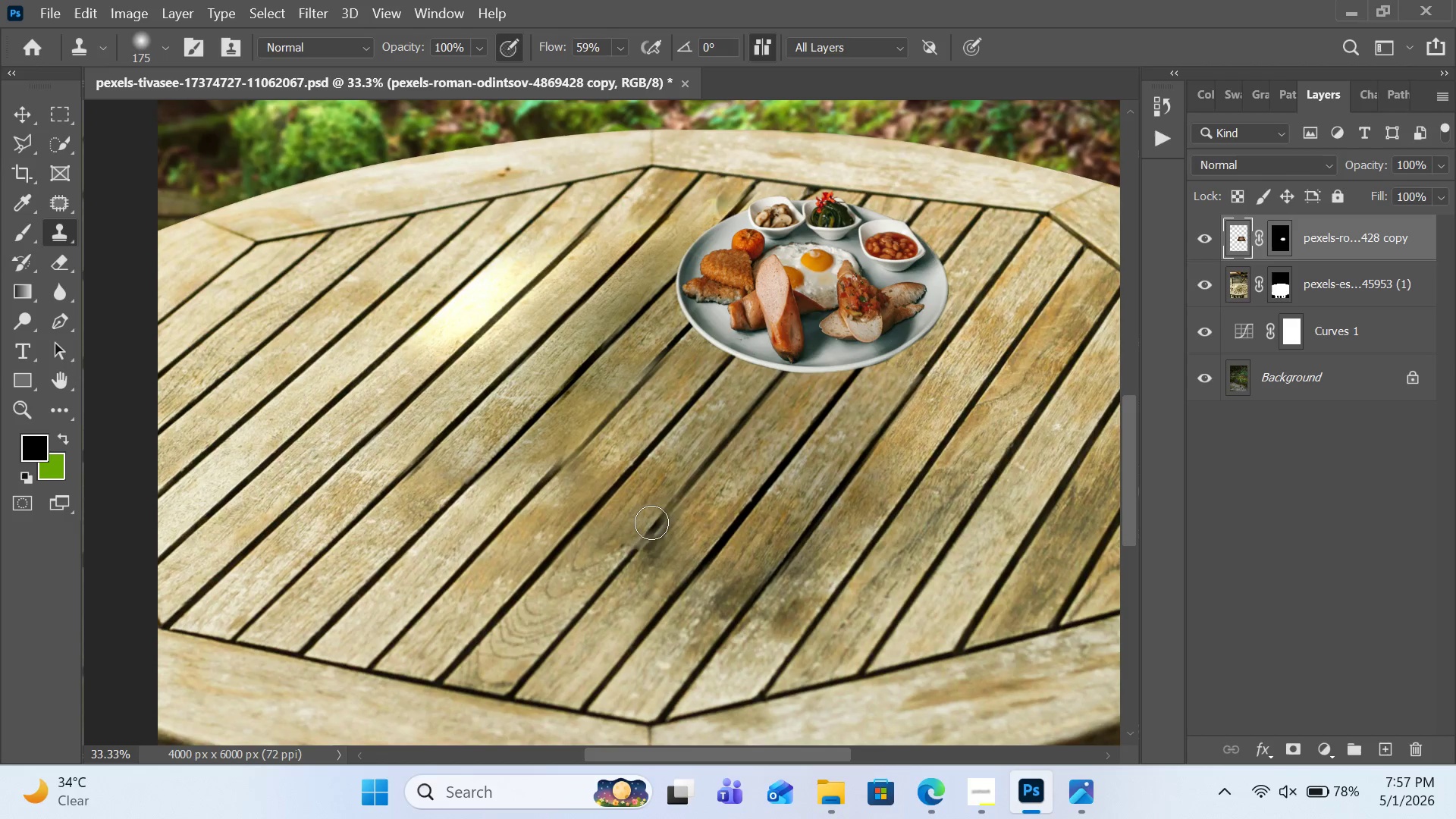 
left_click([651, 522])
 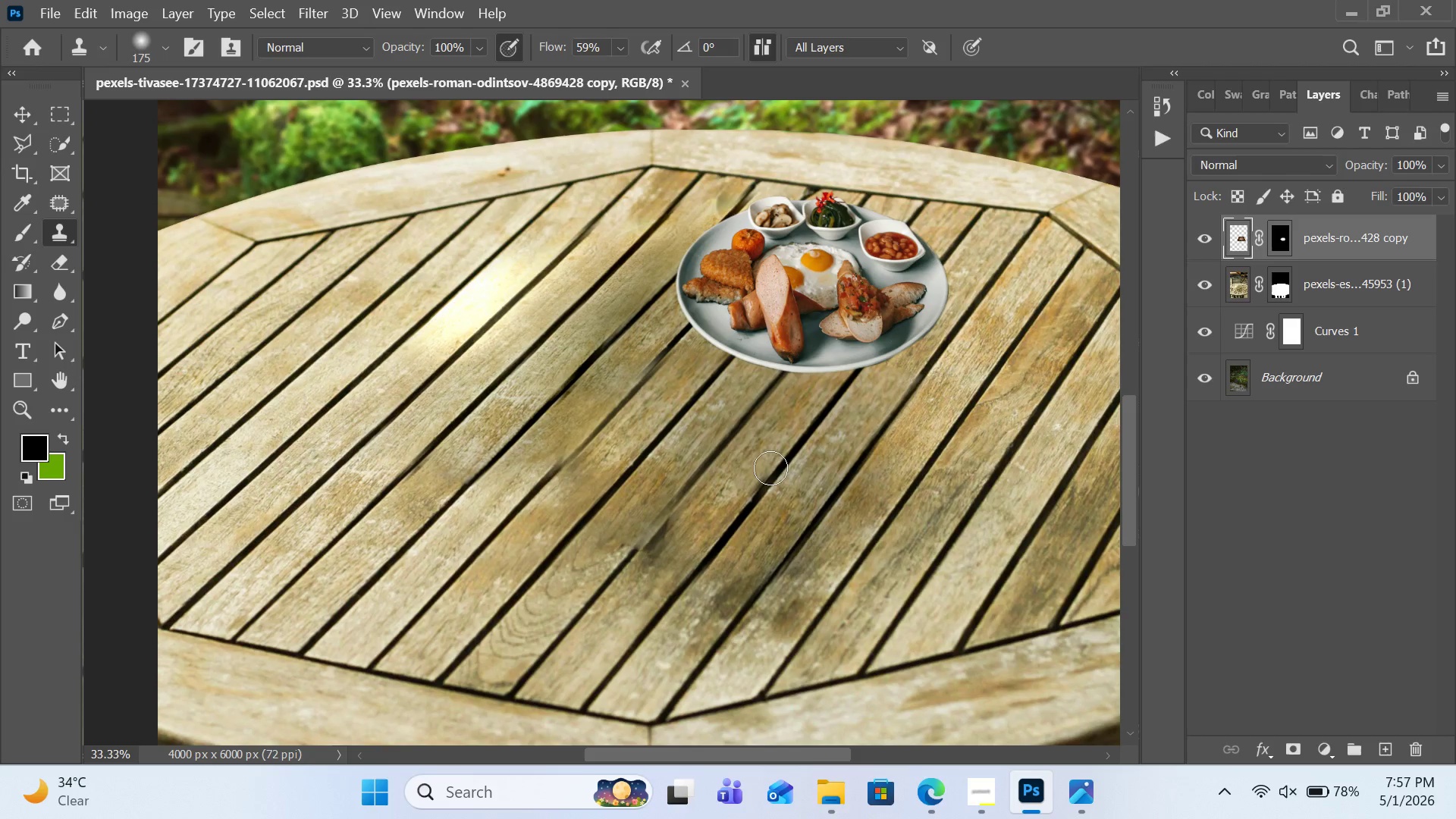 
hold_key(key=ControlLeft, duration=0.83)
 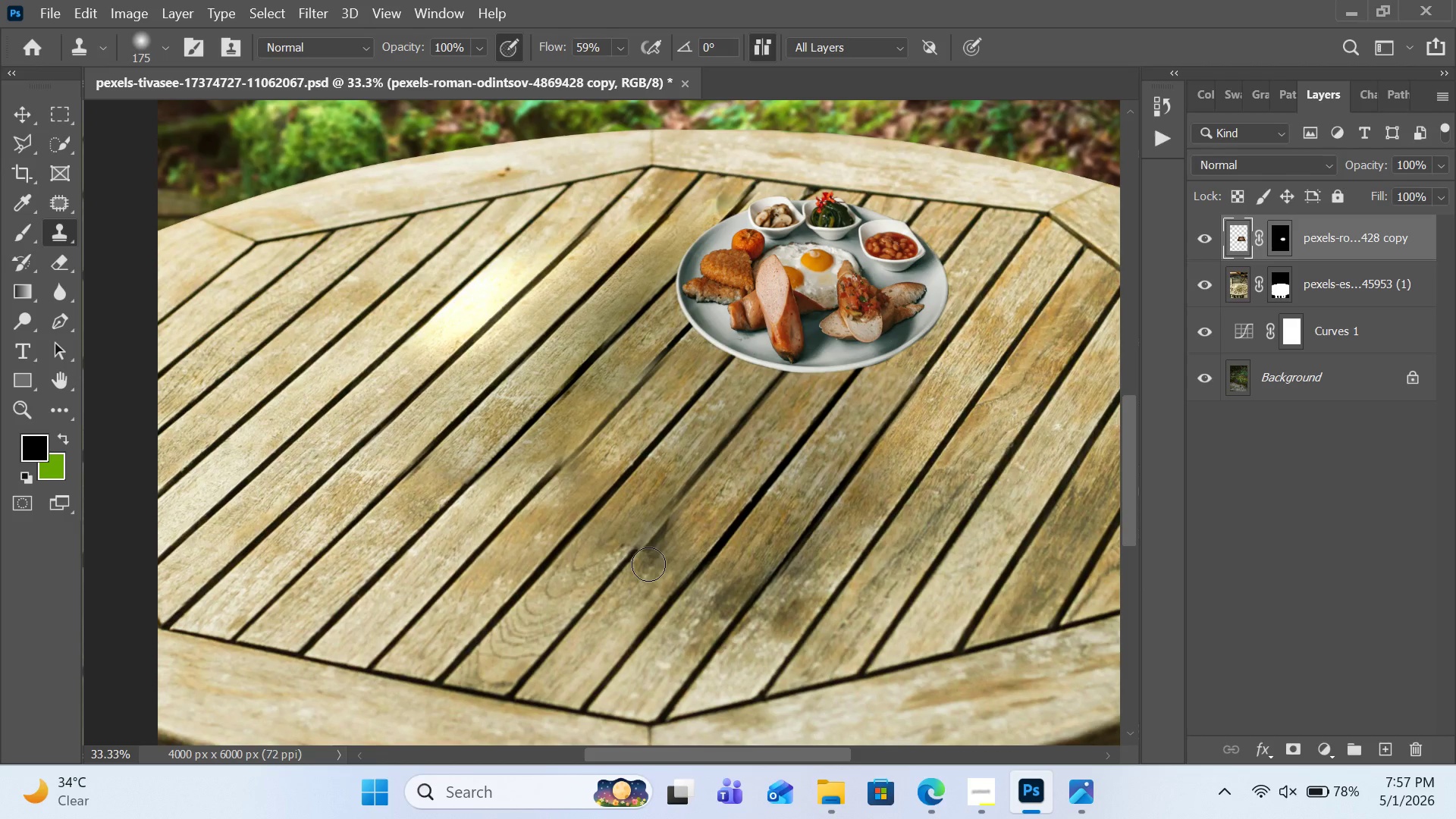 
hold_key(key=AltLeft, duration=0.72)
left_click([613, 572])
 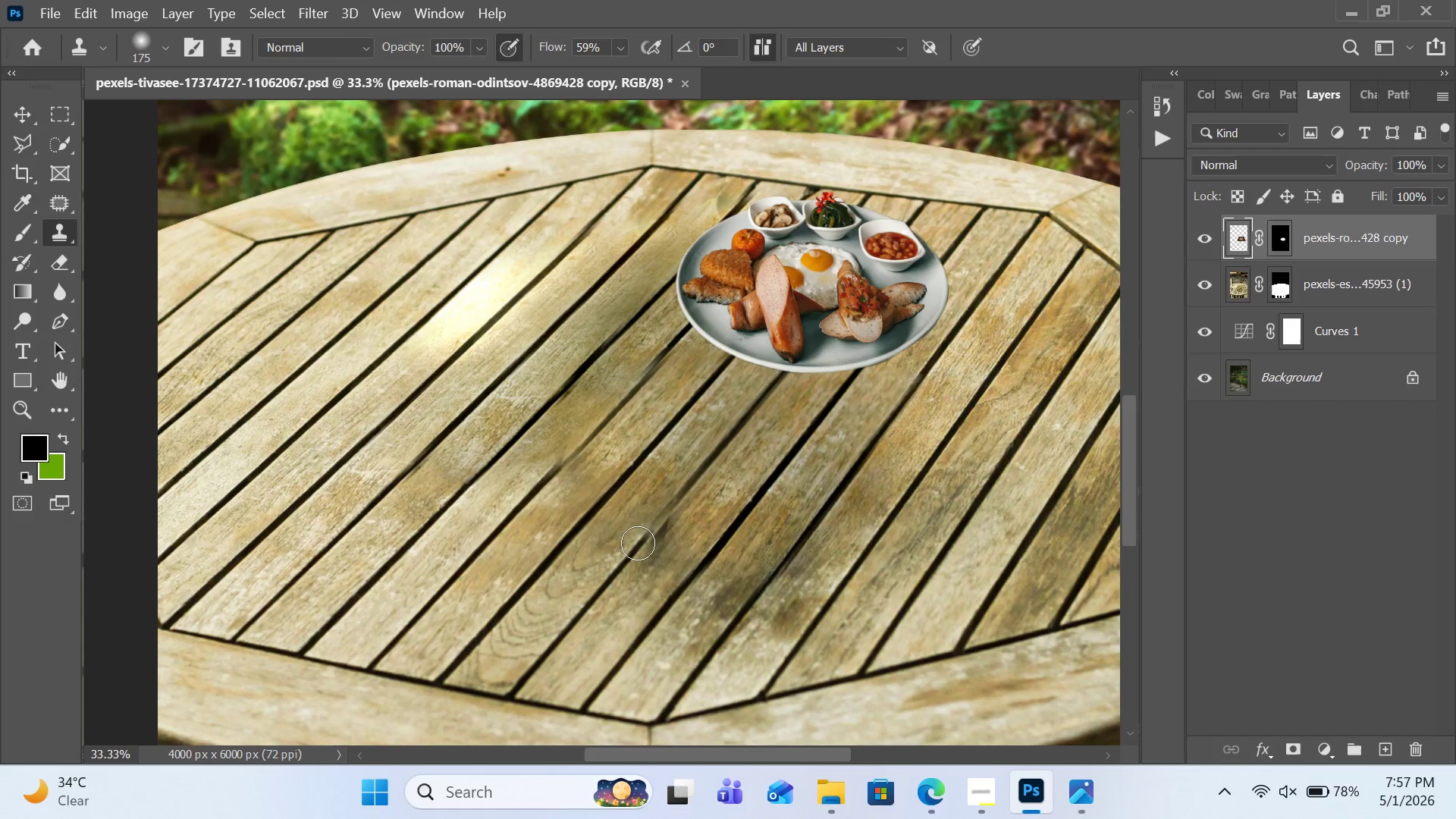 
left_click([638, 543])
 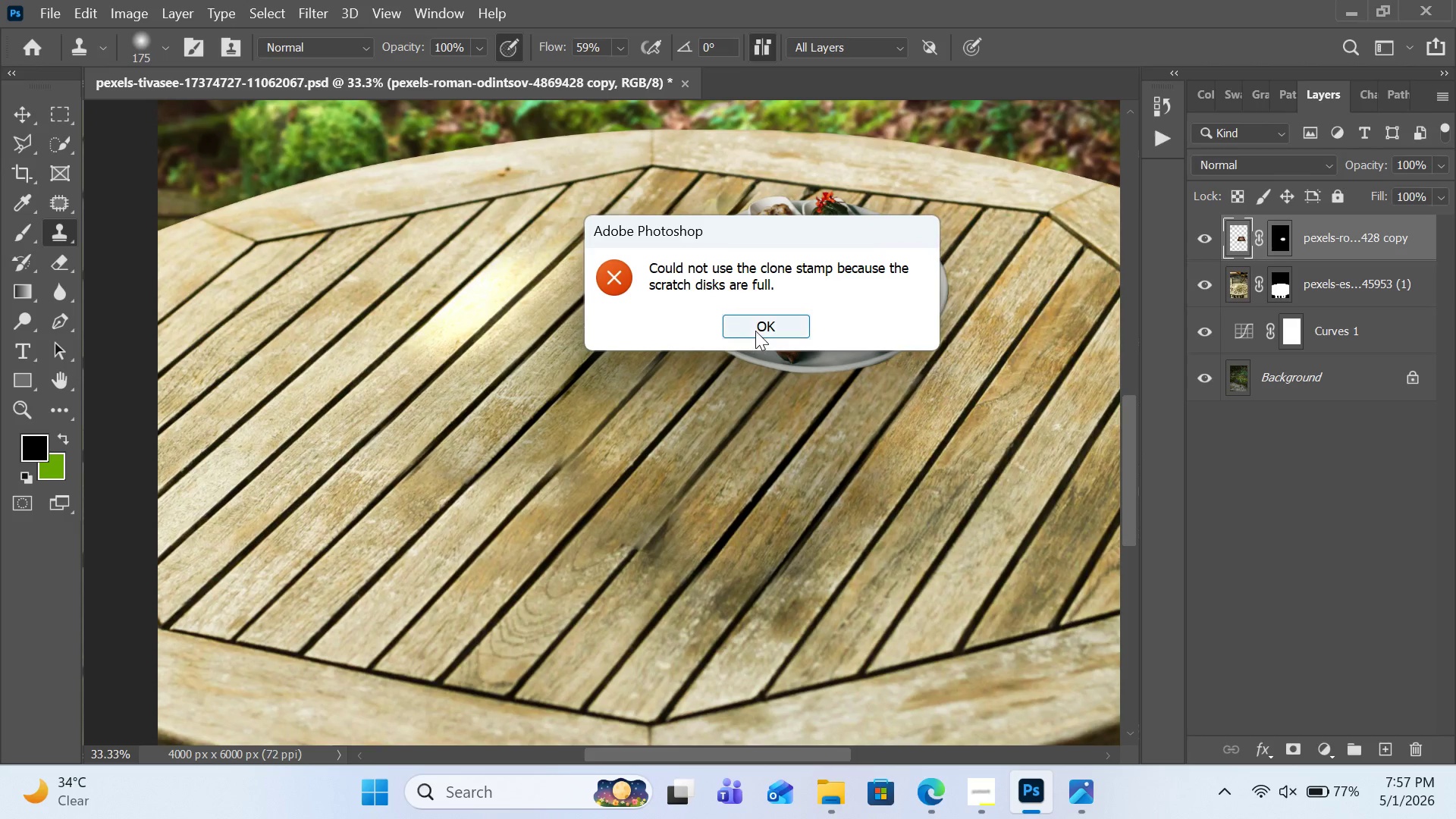 
left_click([755, 331])
 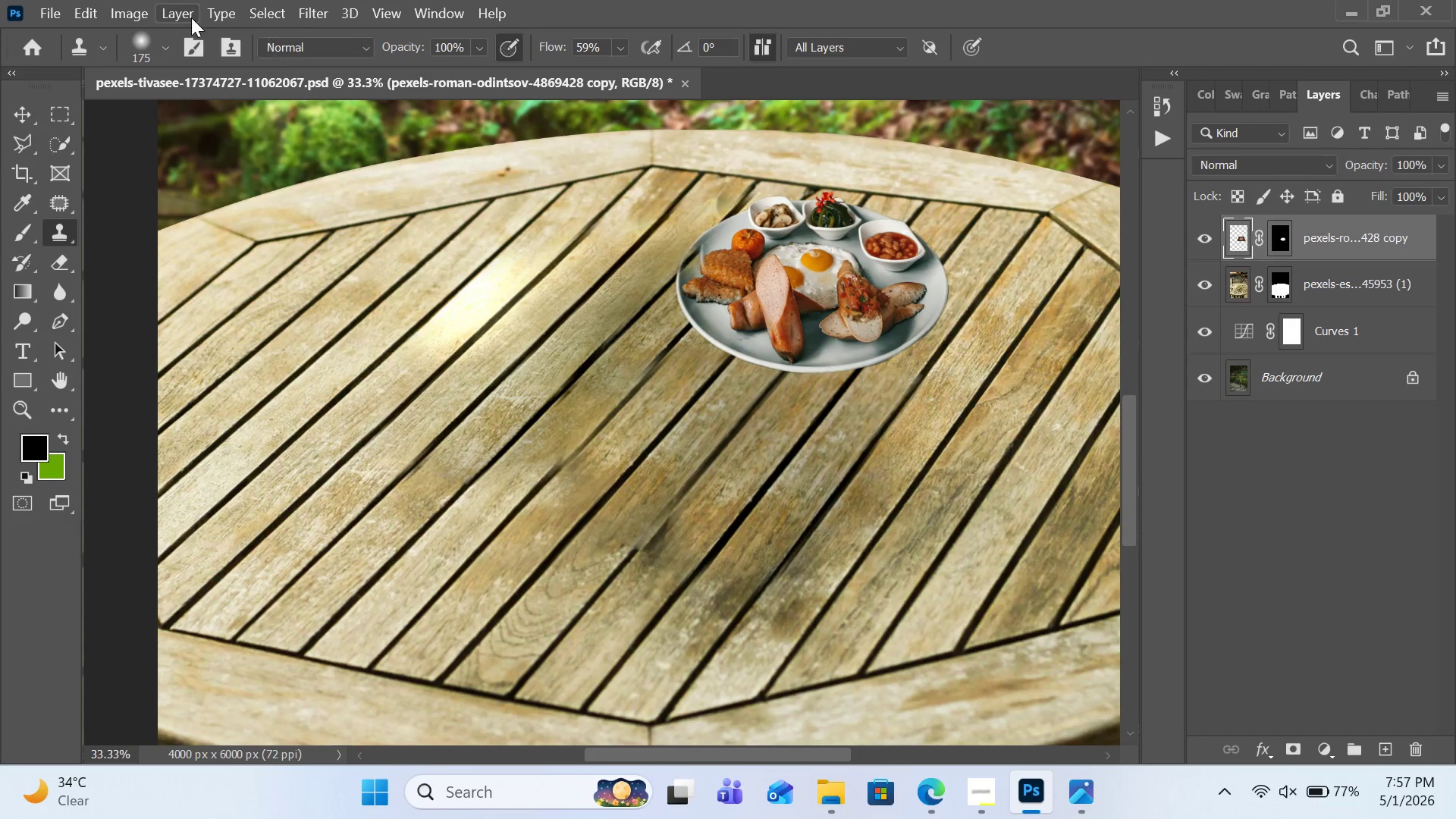 